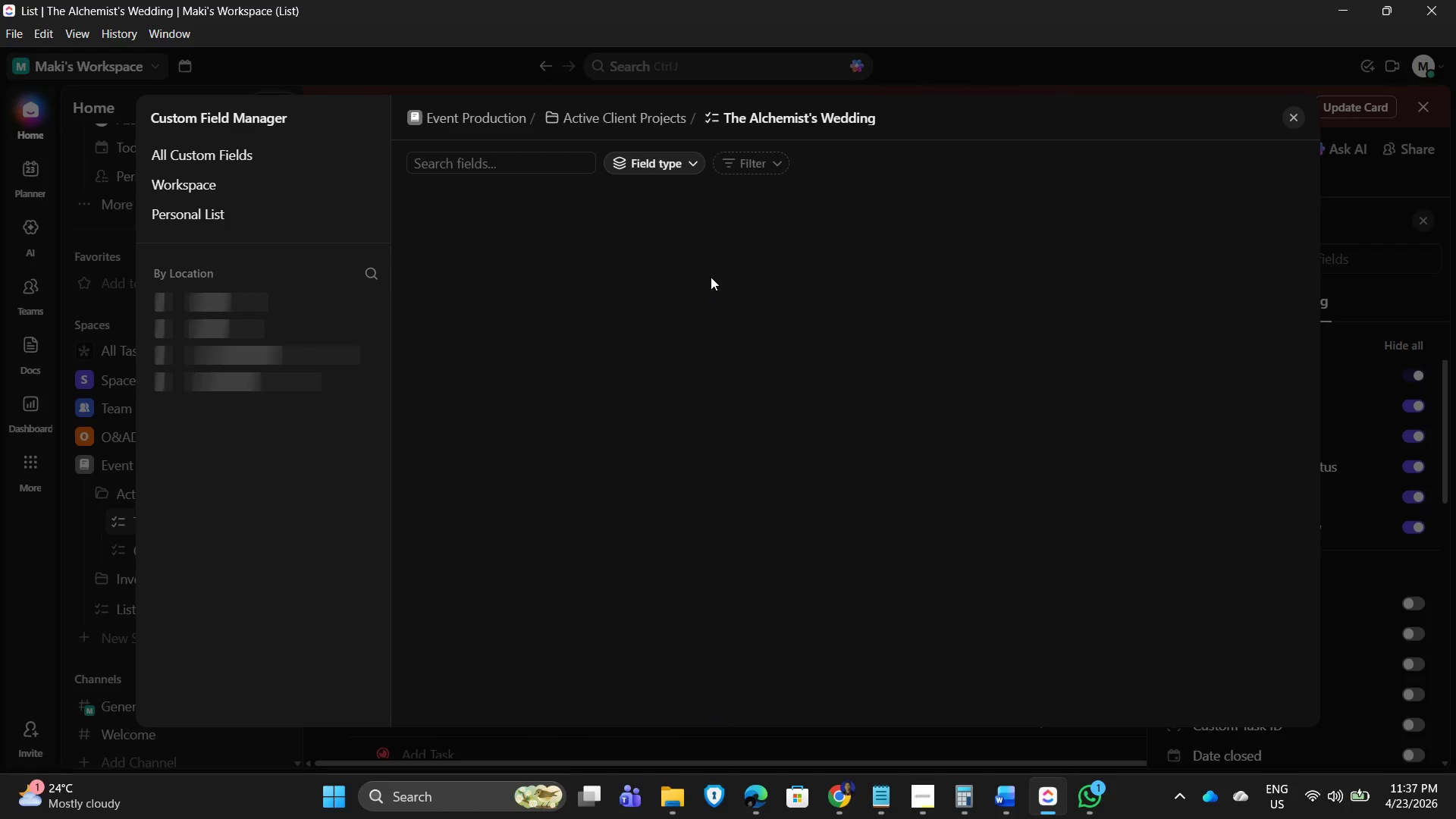 
scroll: coordinate [712, 548], scroll_direction: down, amount: 5.0
 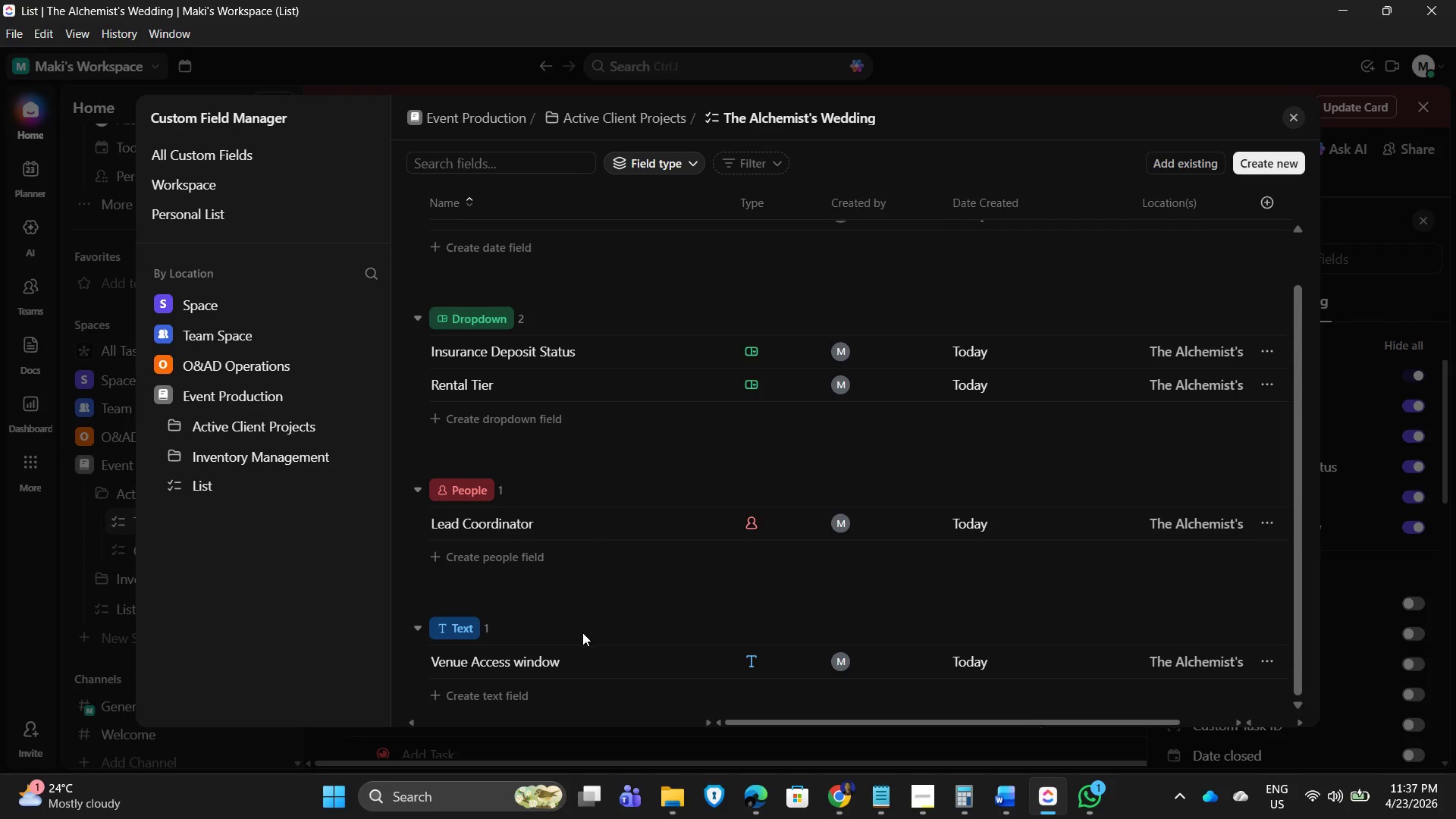 
scroll: coordinate [580, 620], scroll_direction: up, amount: 5.0
 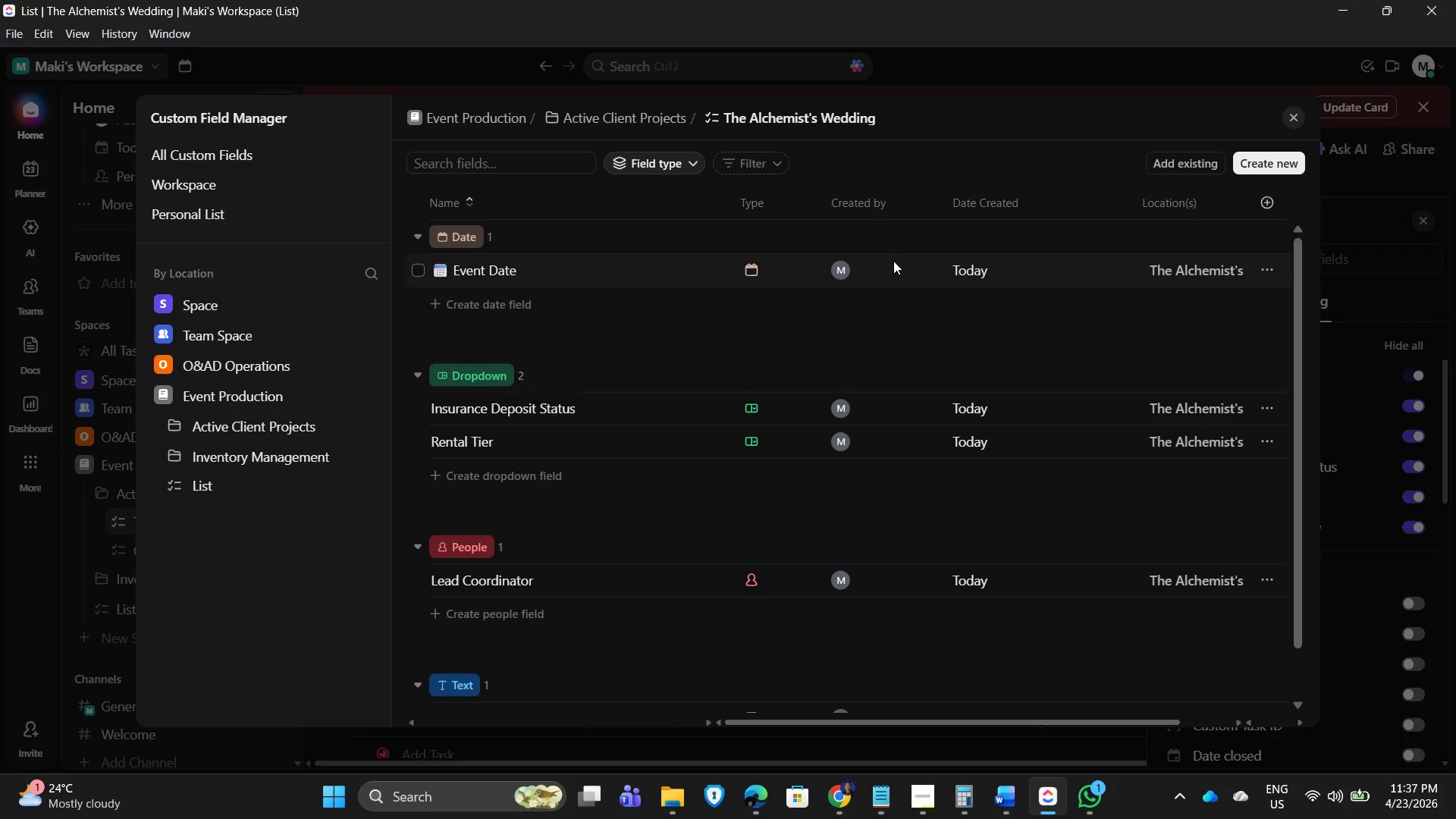 
wait(5.84)
 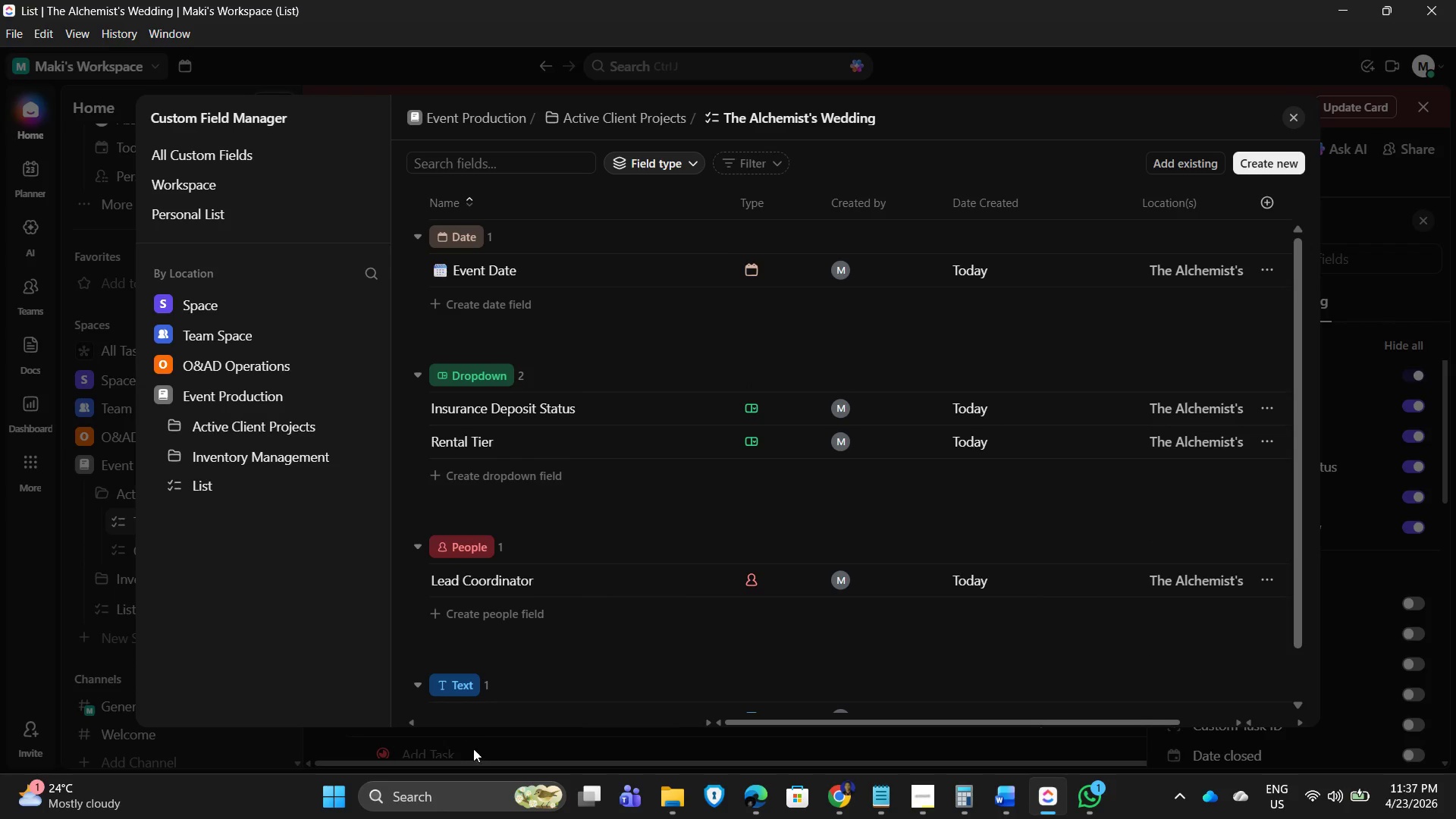 
scroll: coordinate [985, 427], scroll_direction: down, amount: 4.0
 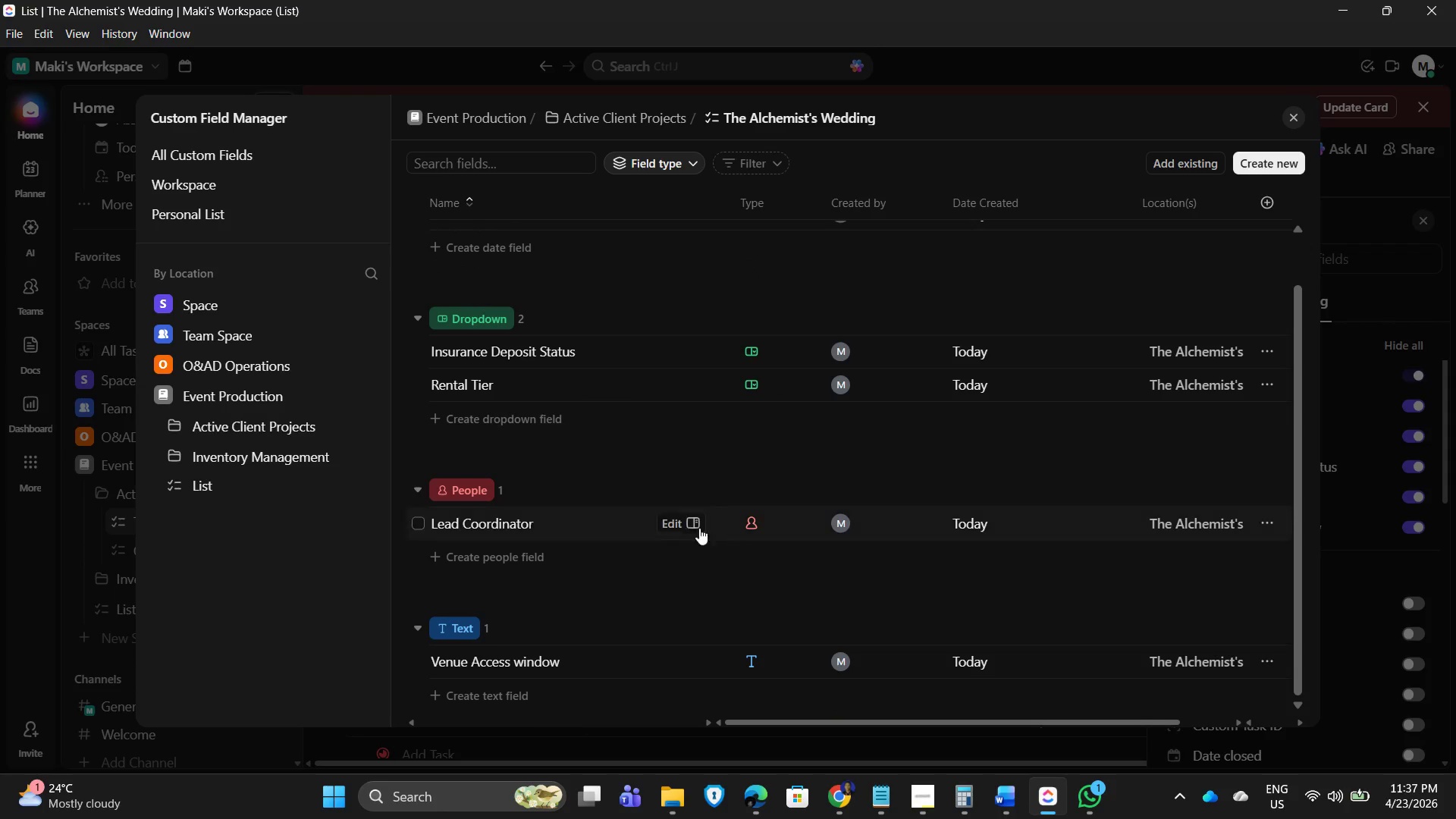 
scroll: coordinate [876, 293], scroll_direction: up, amount: 2.0
 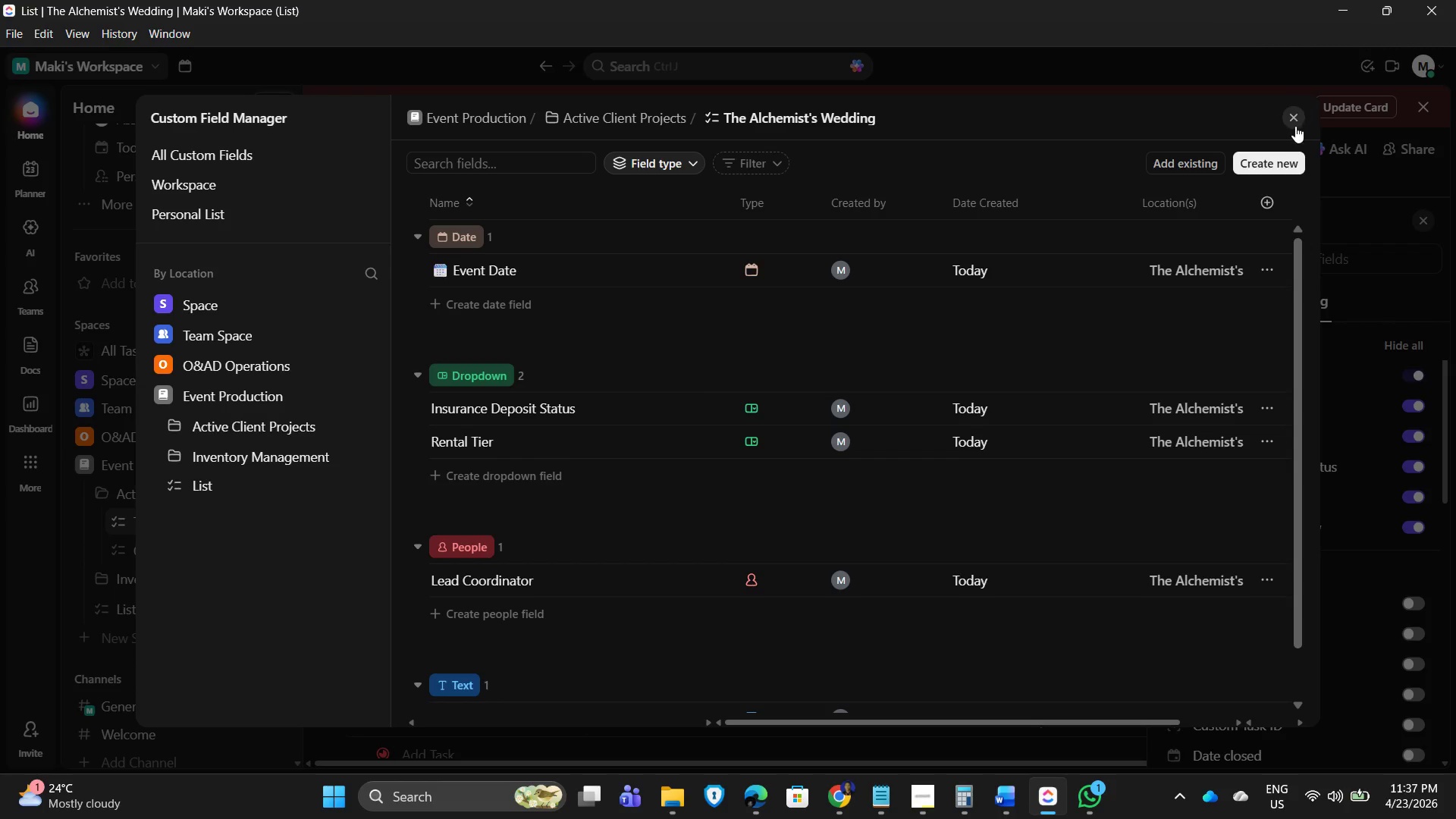 
left_click([1291, 120])
 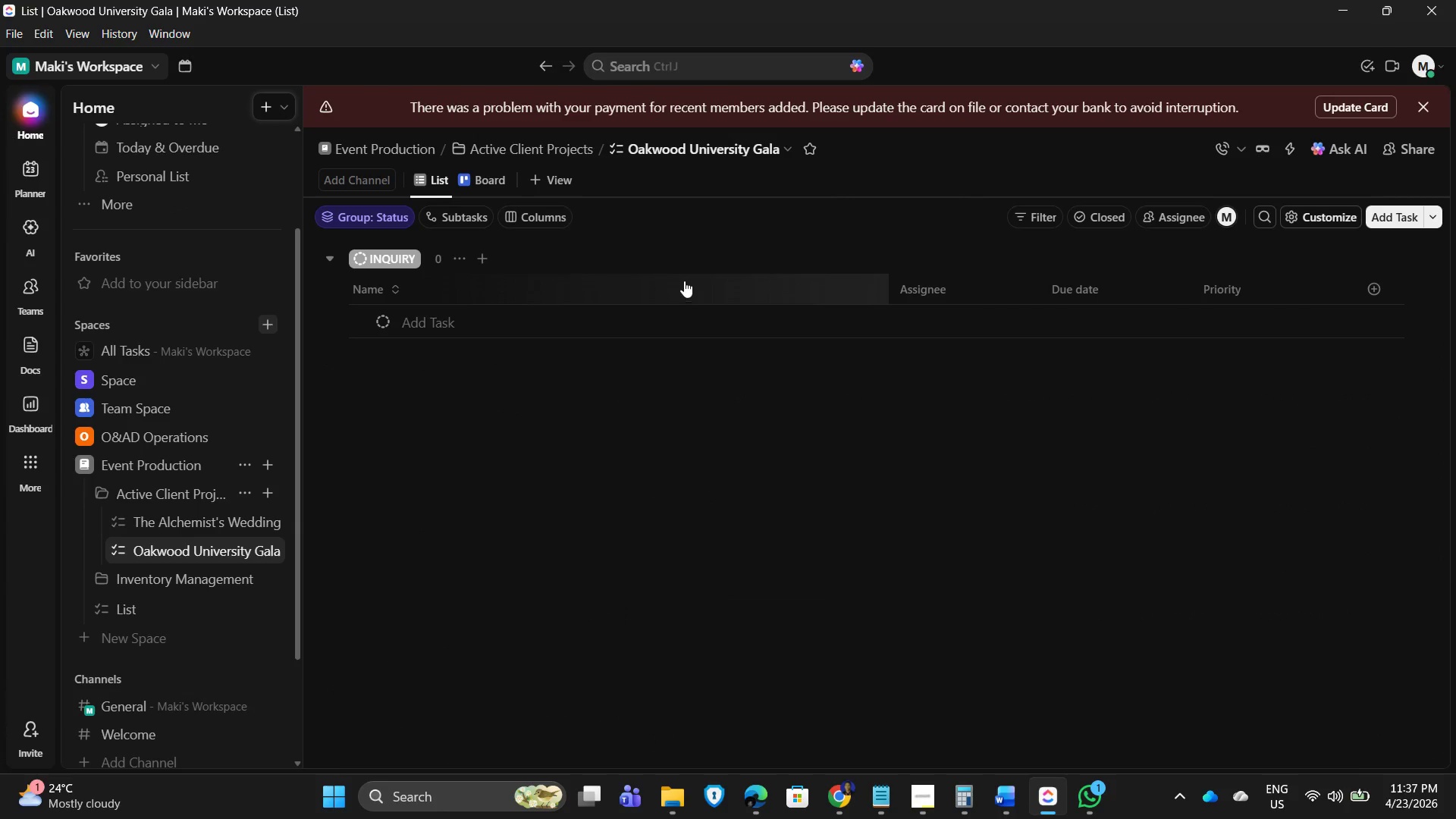 
left_click([544, 218])
 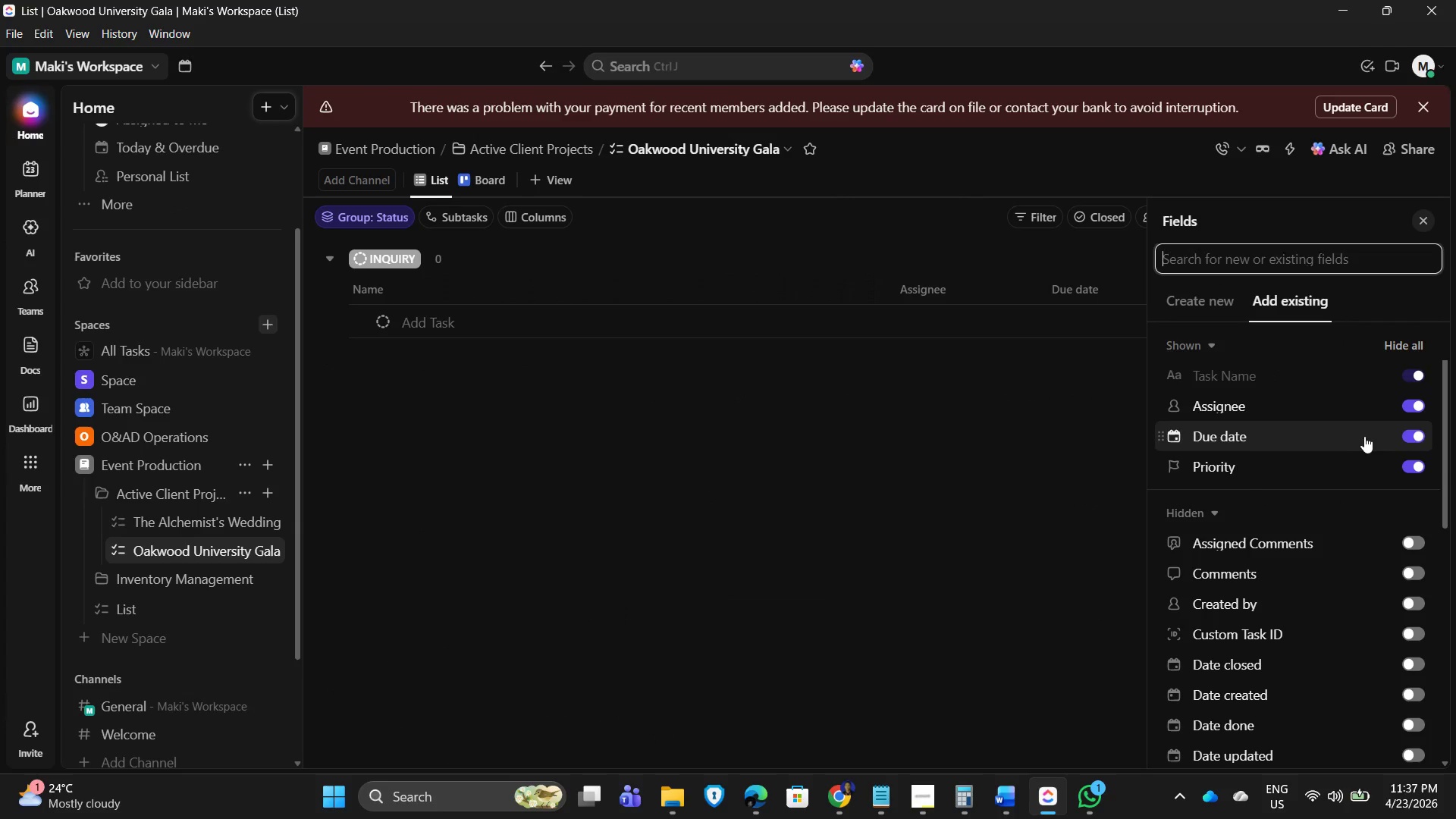 
double_click([1405, 406])
 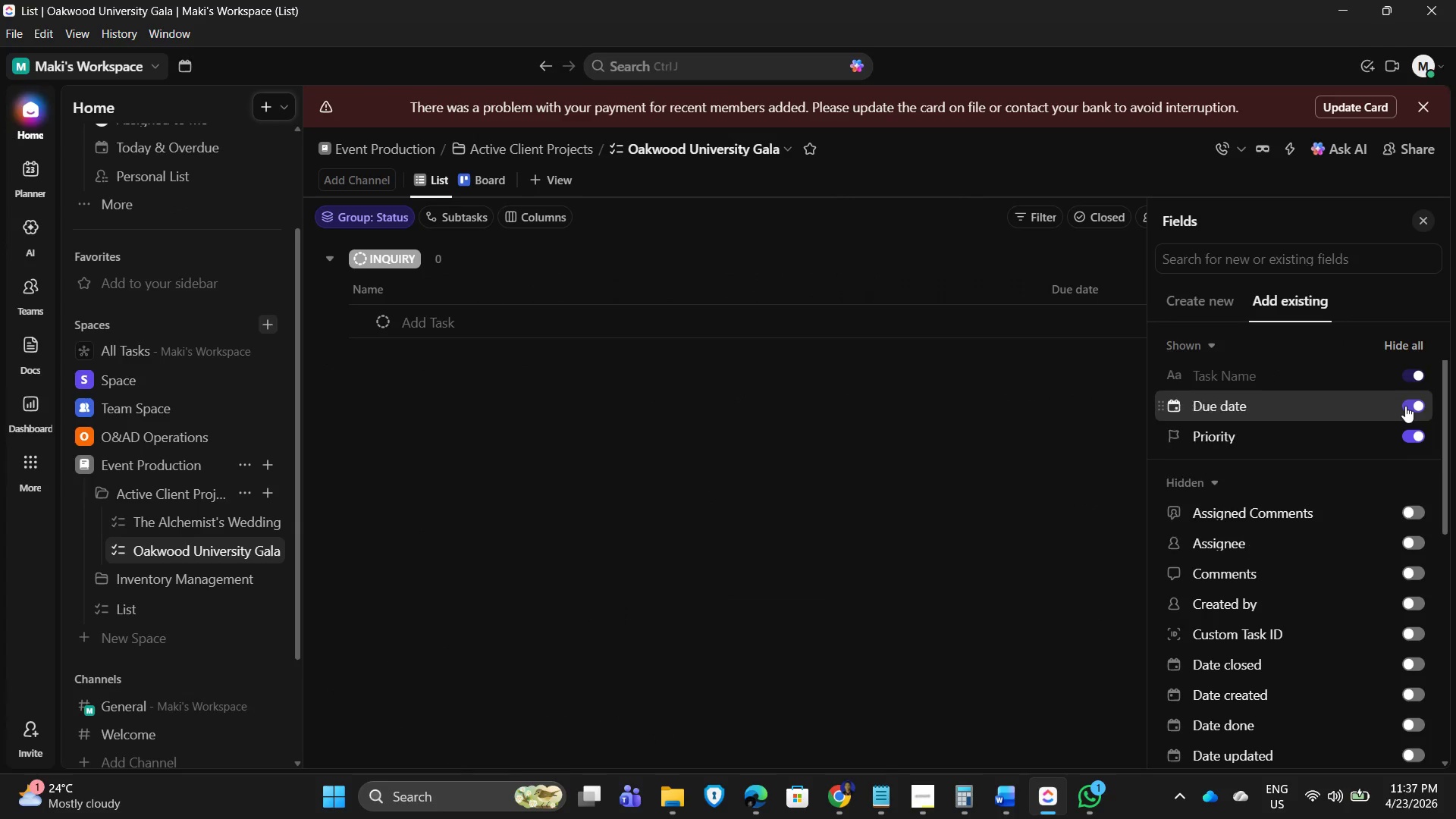 
triple_click([1405, 406])
 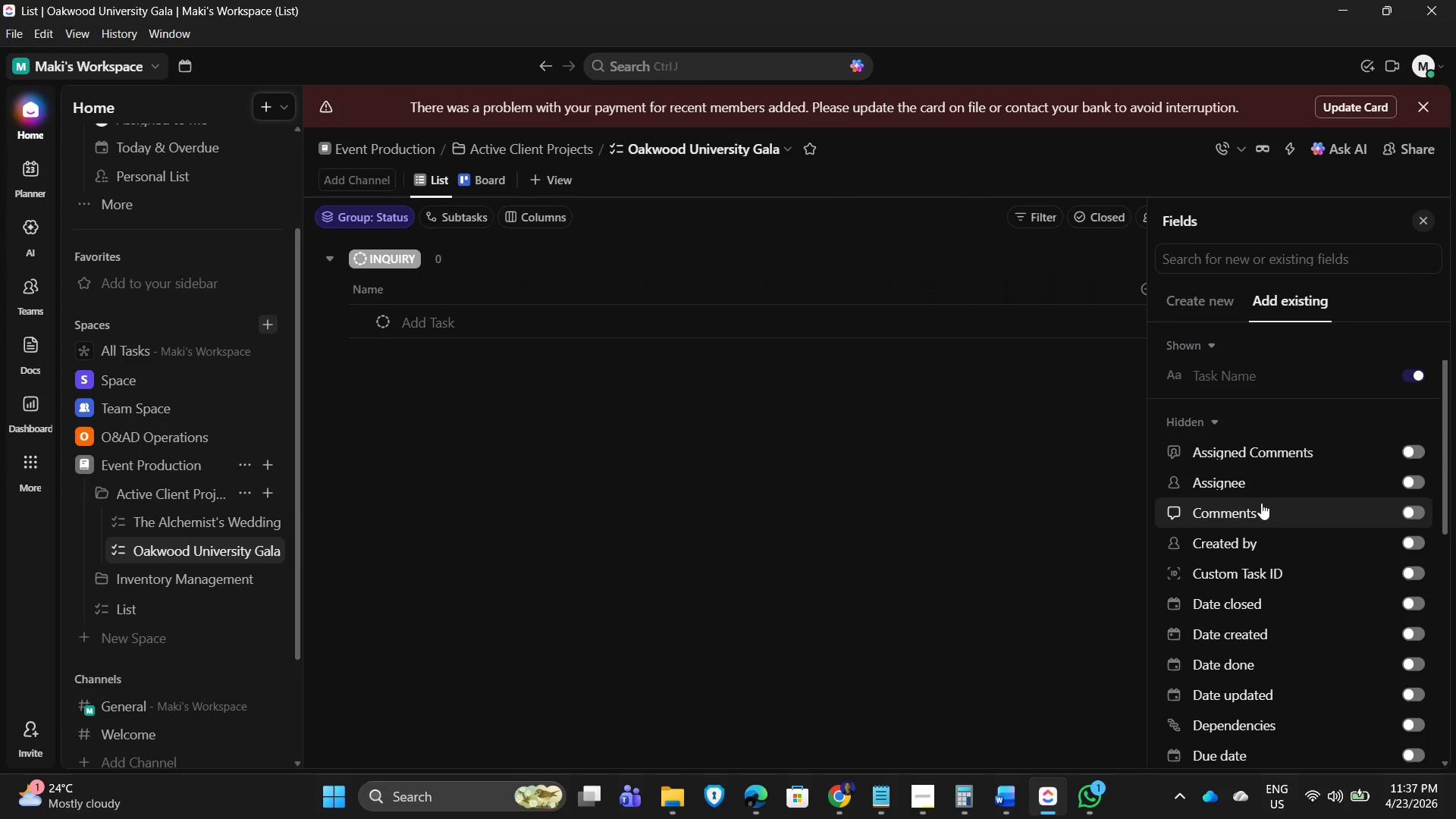 
scroll: coordinate [1295, 559], scroll_direction: down, amount: 12.0
 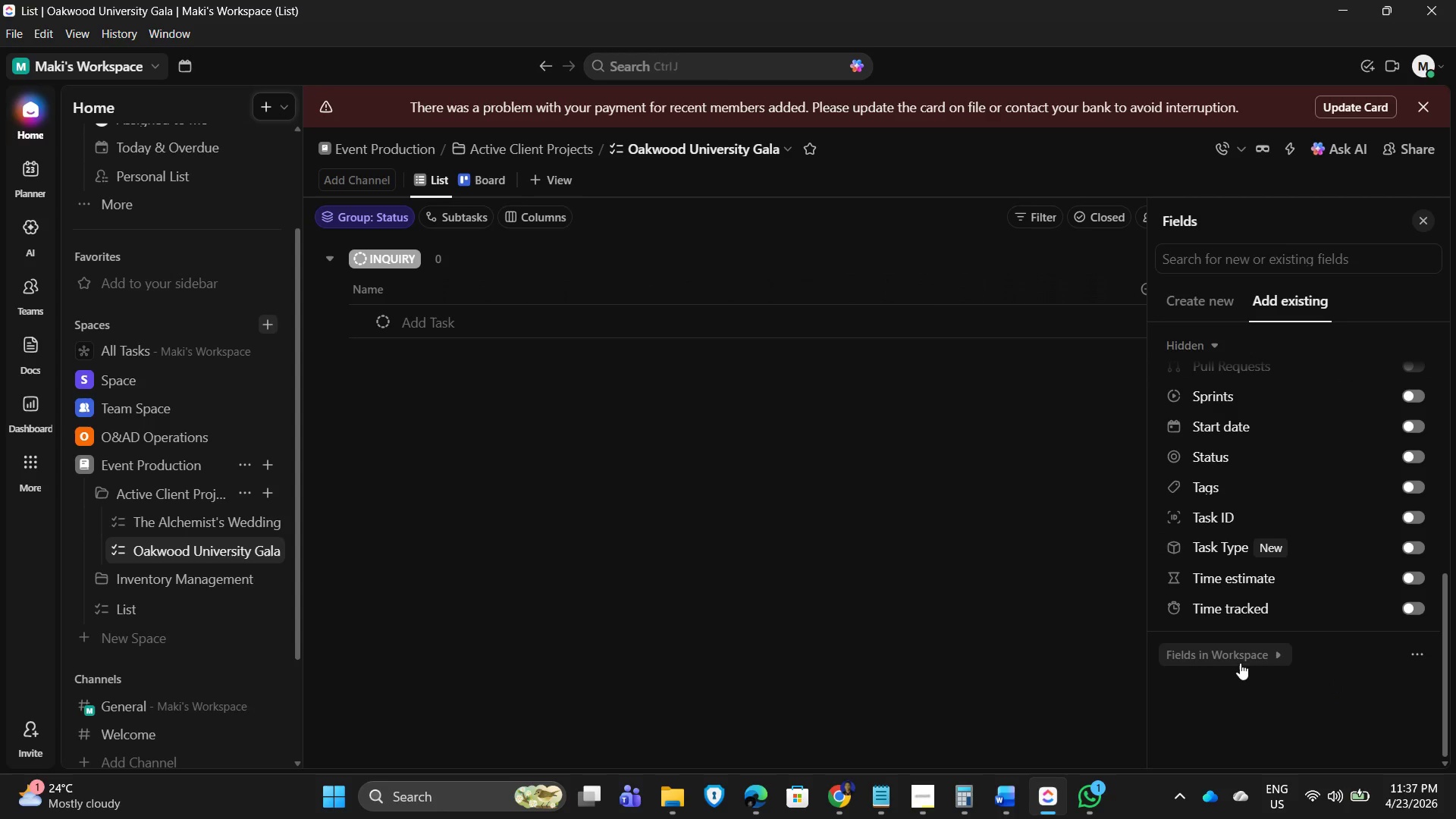 
left_click([1216, 656])
 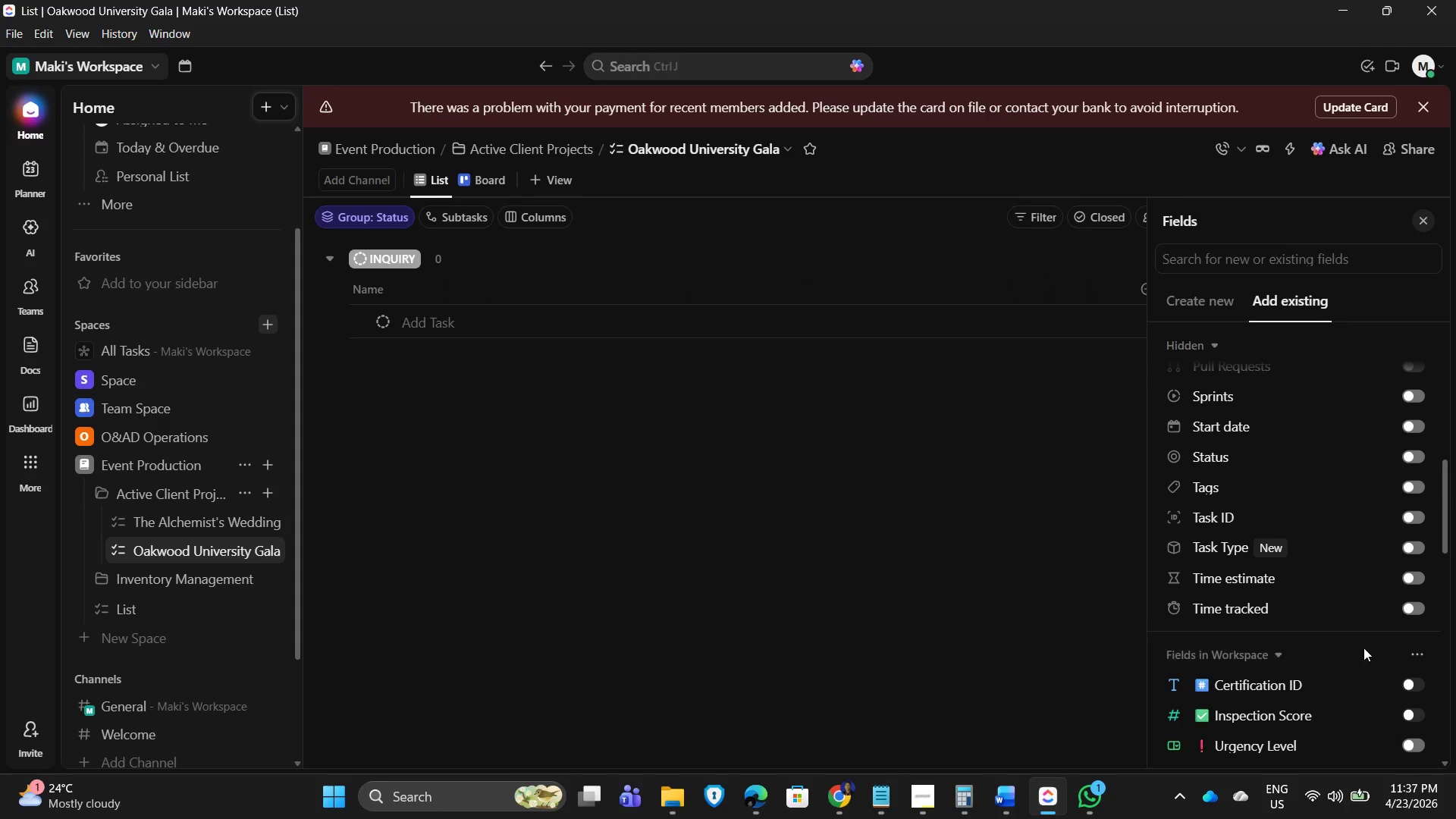 
scroll: coordinate [1320, 598], scroll_direction: down, amount: 3.0
 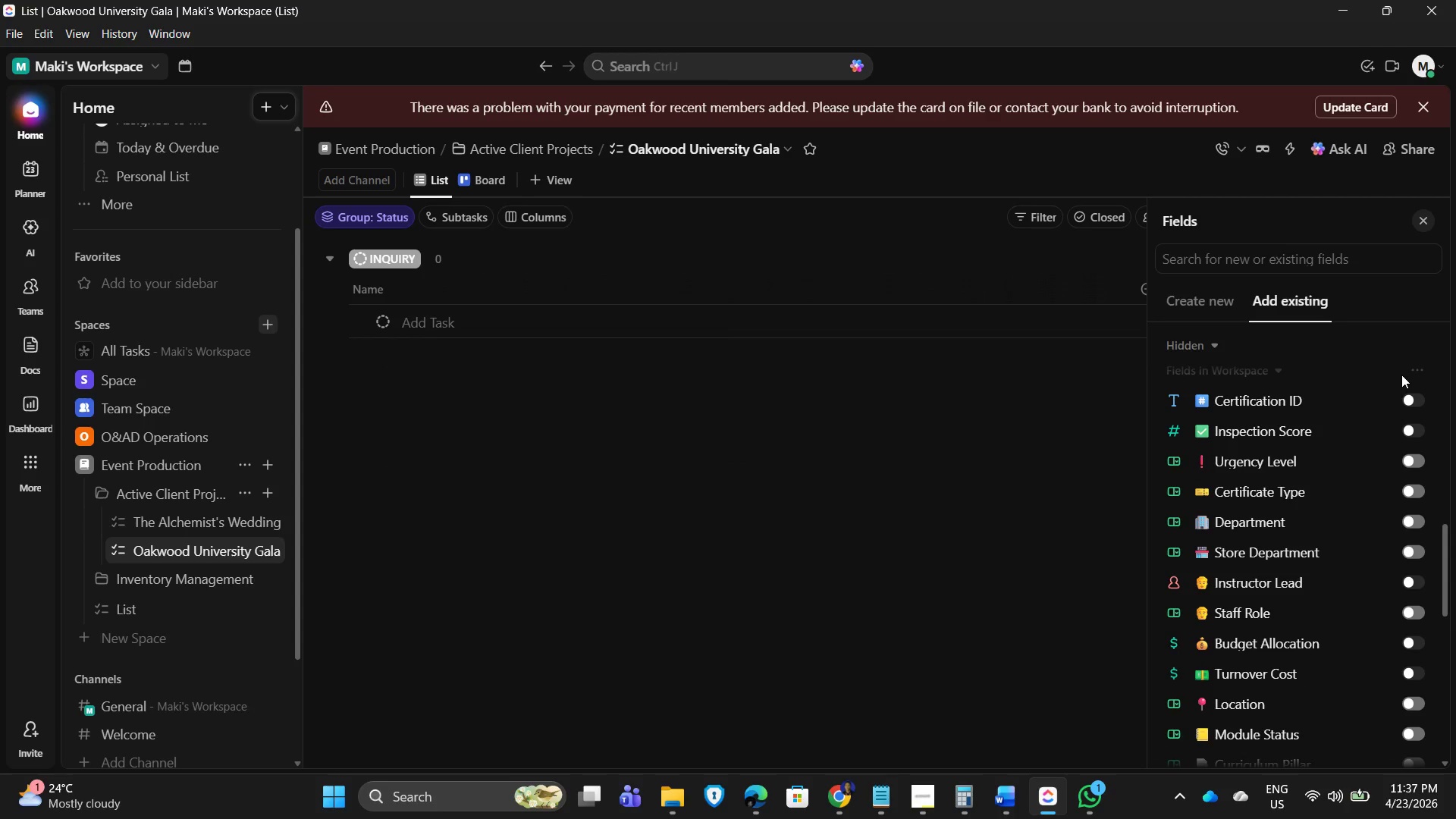 
left_click([1417, 369])
 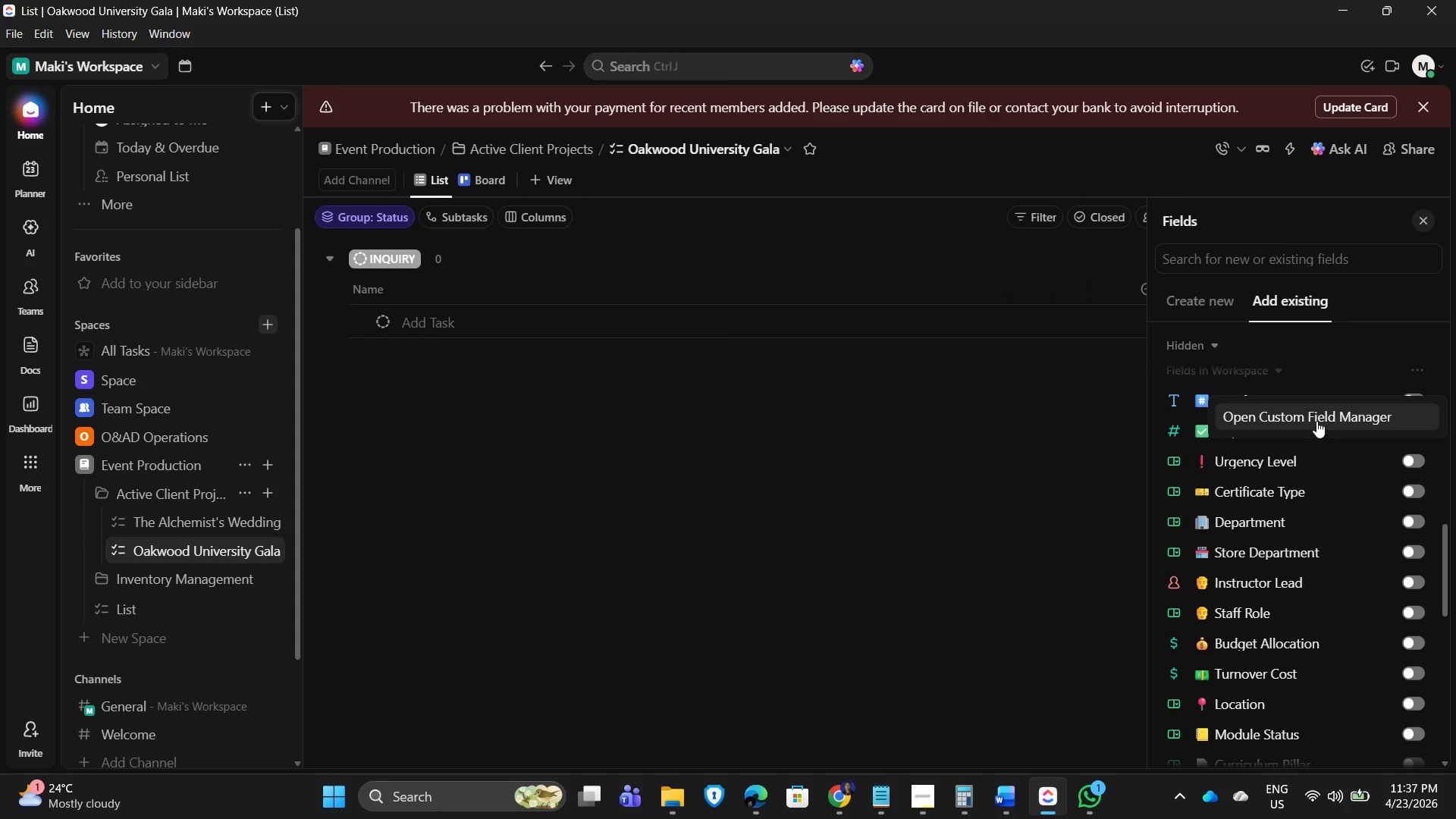 
left_click([1316, 420])
 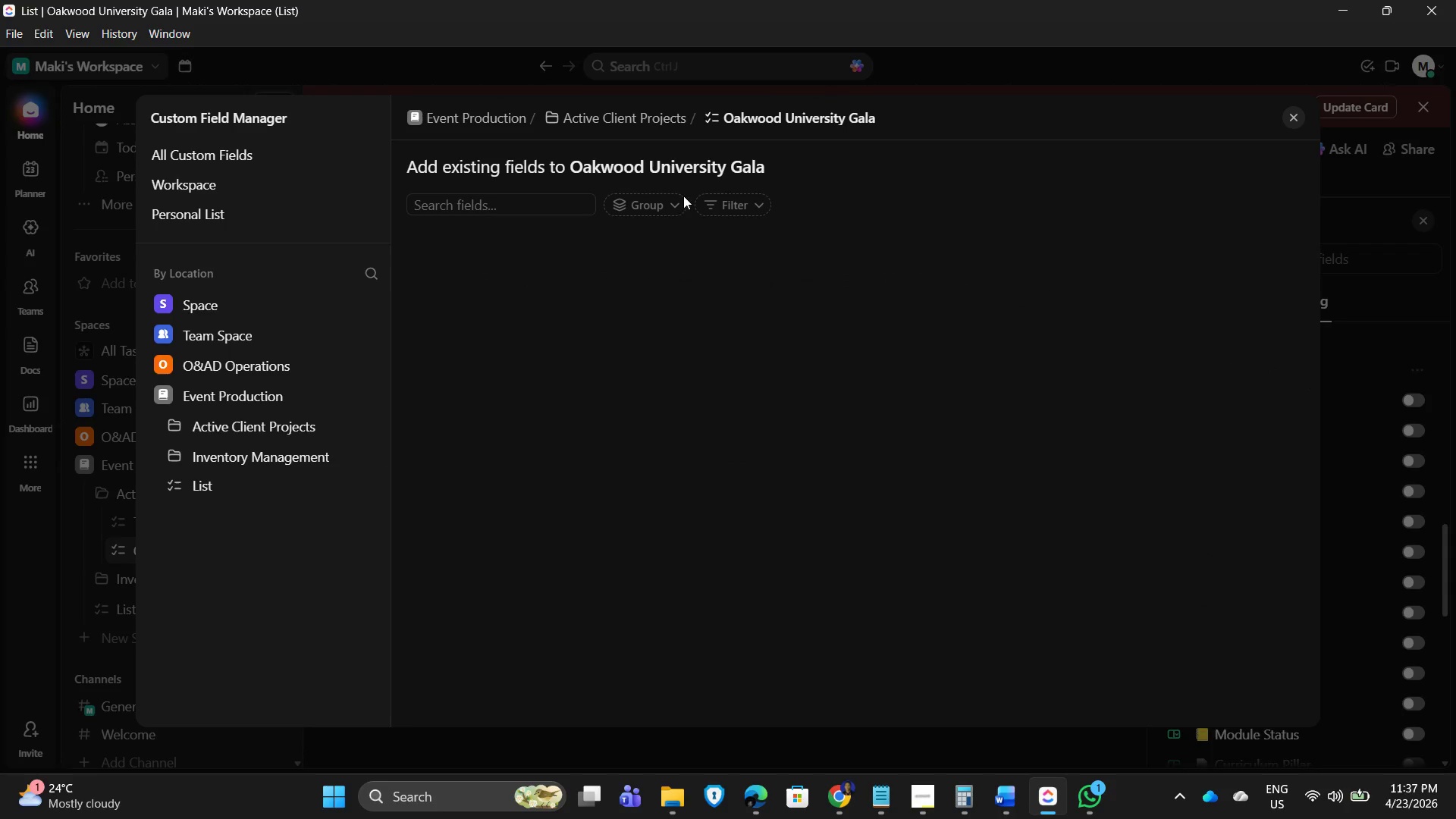 
left_click([748, 202])
 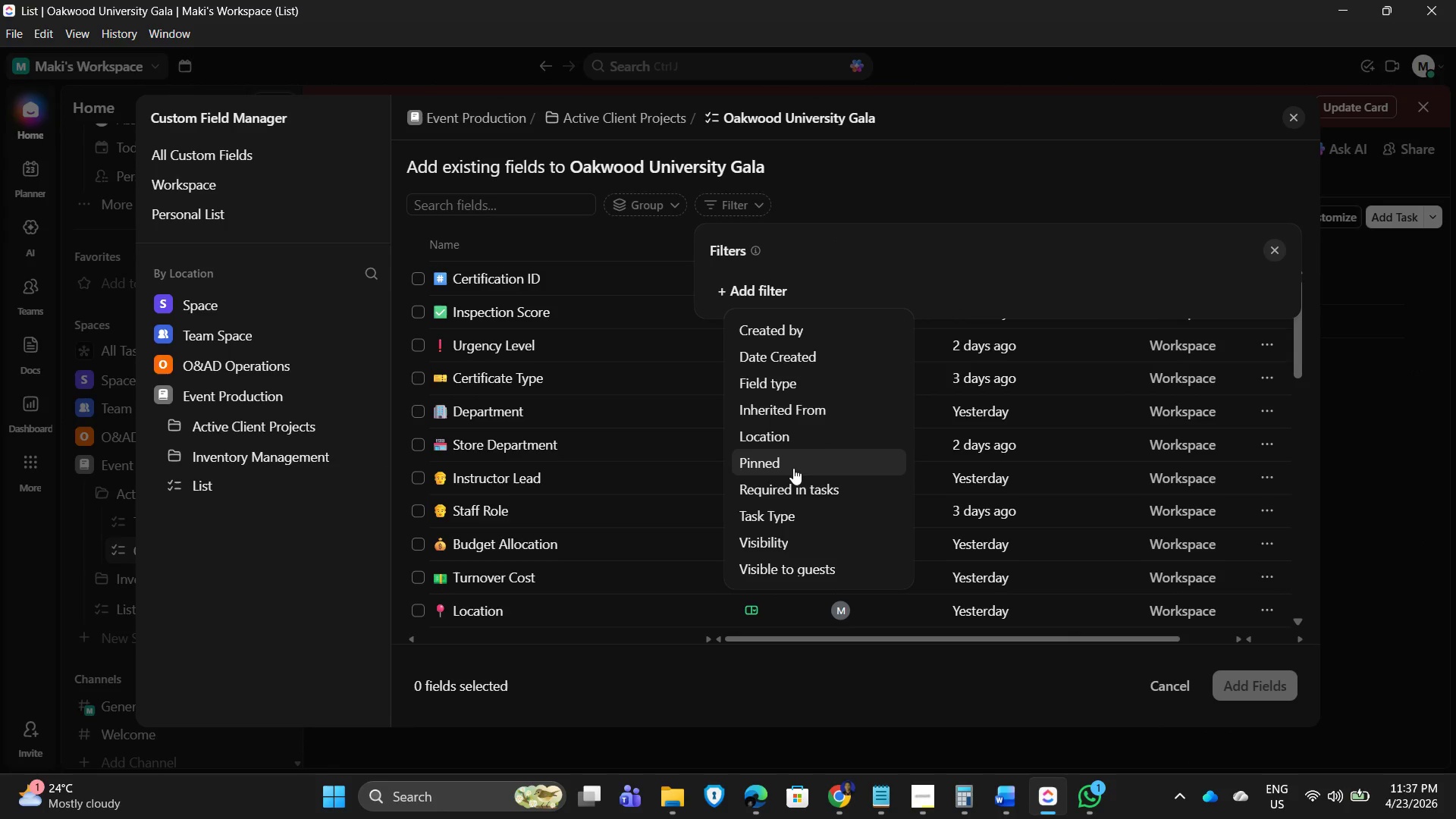 
left_click([799, 437])
 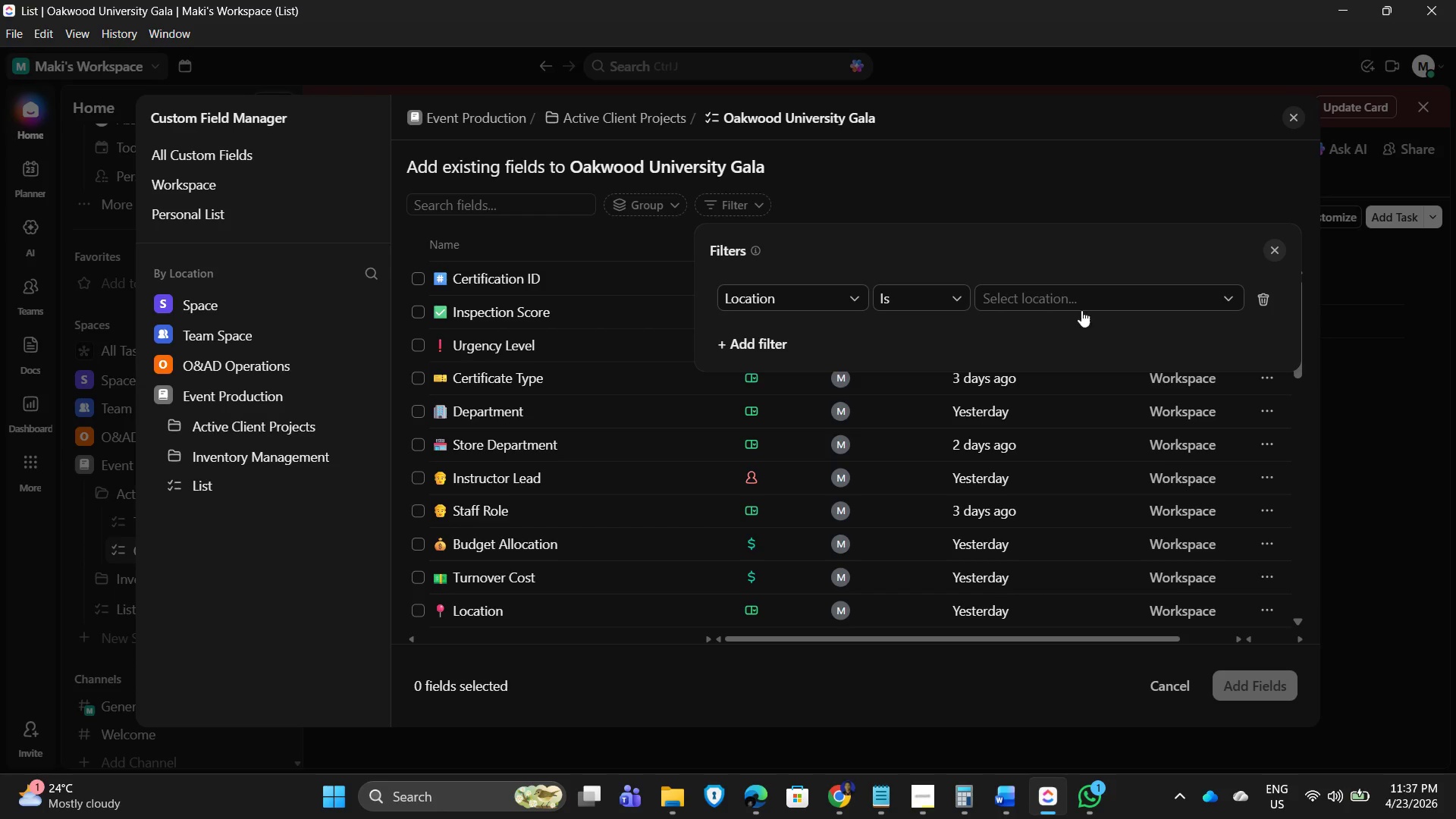 
left_click([1143, 300])
 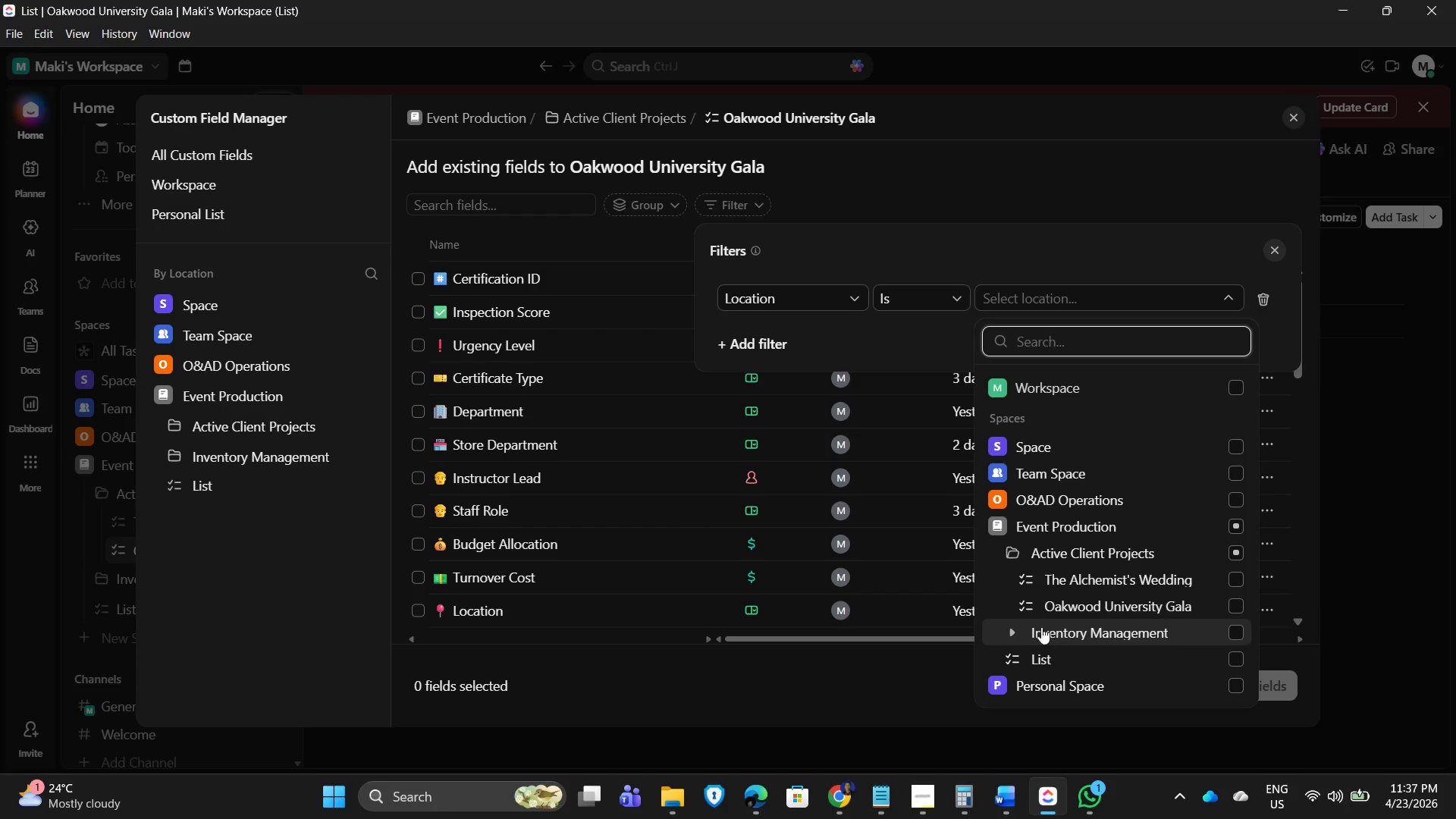 
left_click([1040, 581])
 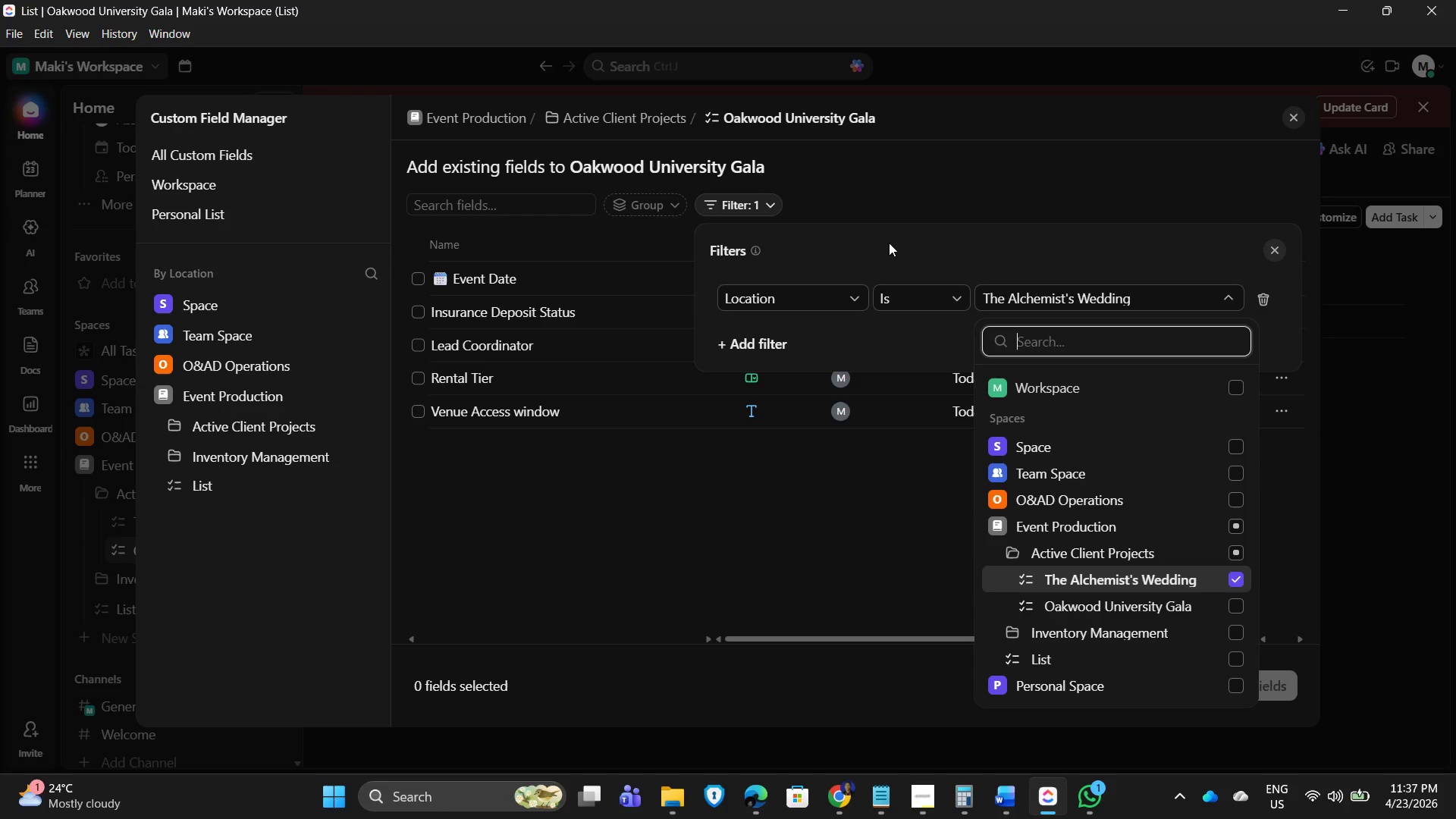 
left_click([992, 181])
 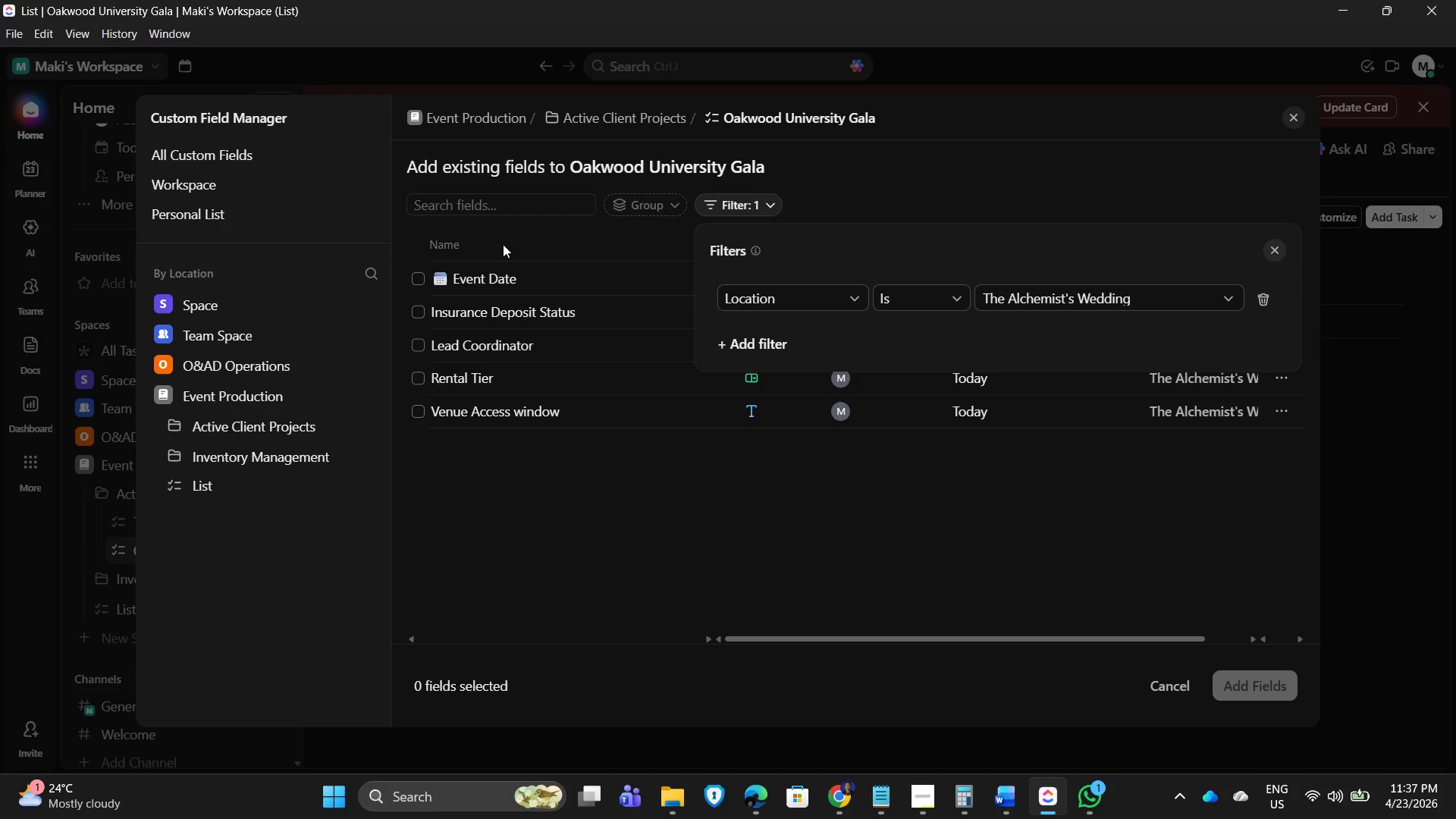 
left_click([940, 171])
 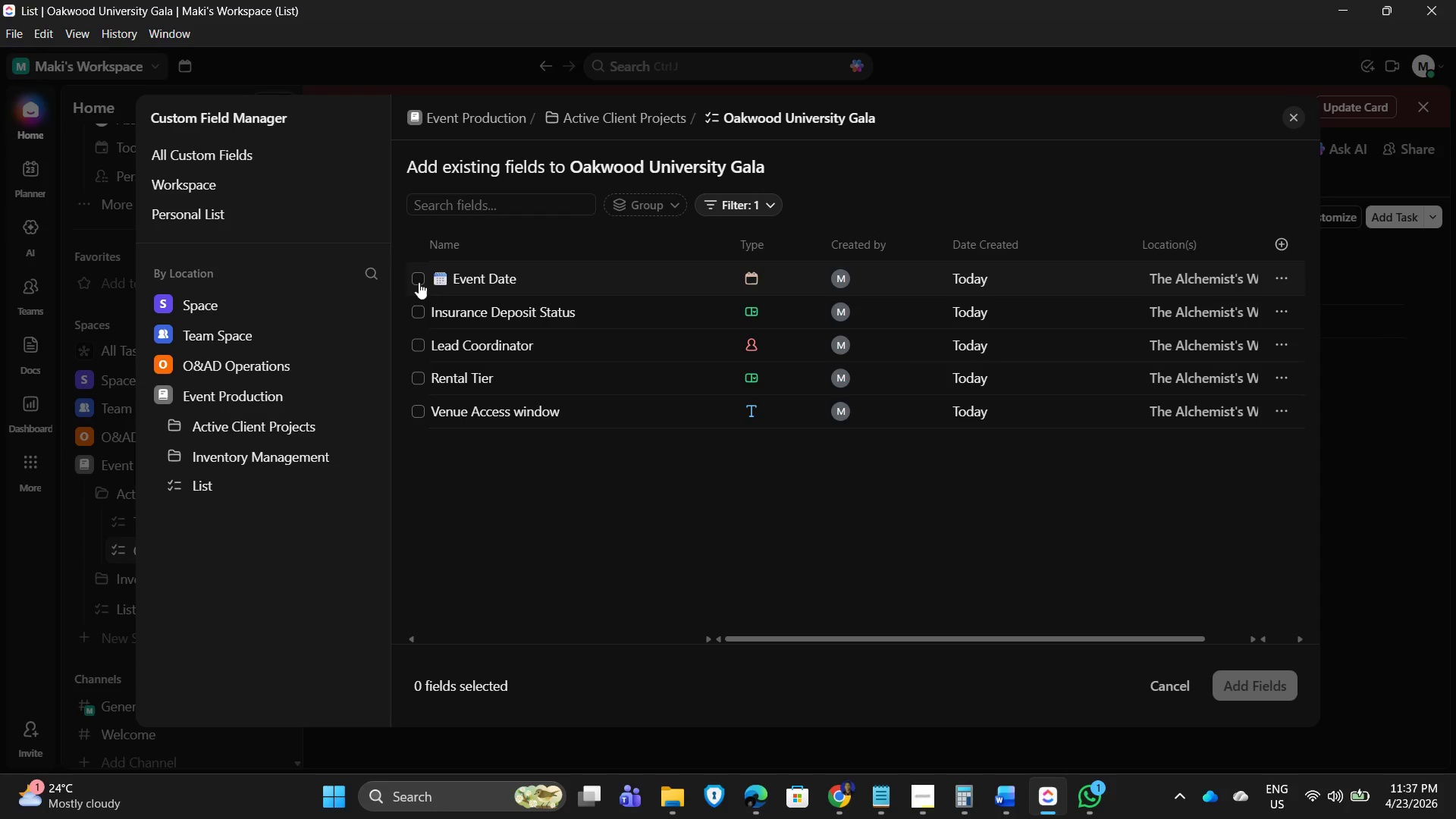 
left_click([419, 281])
 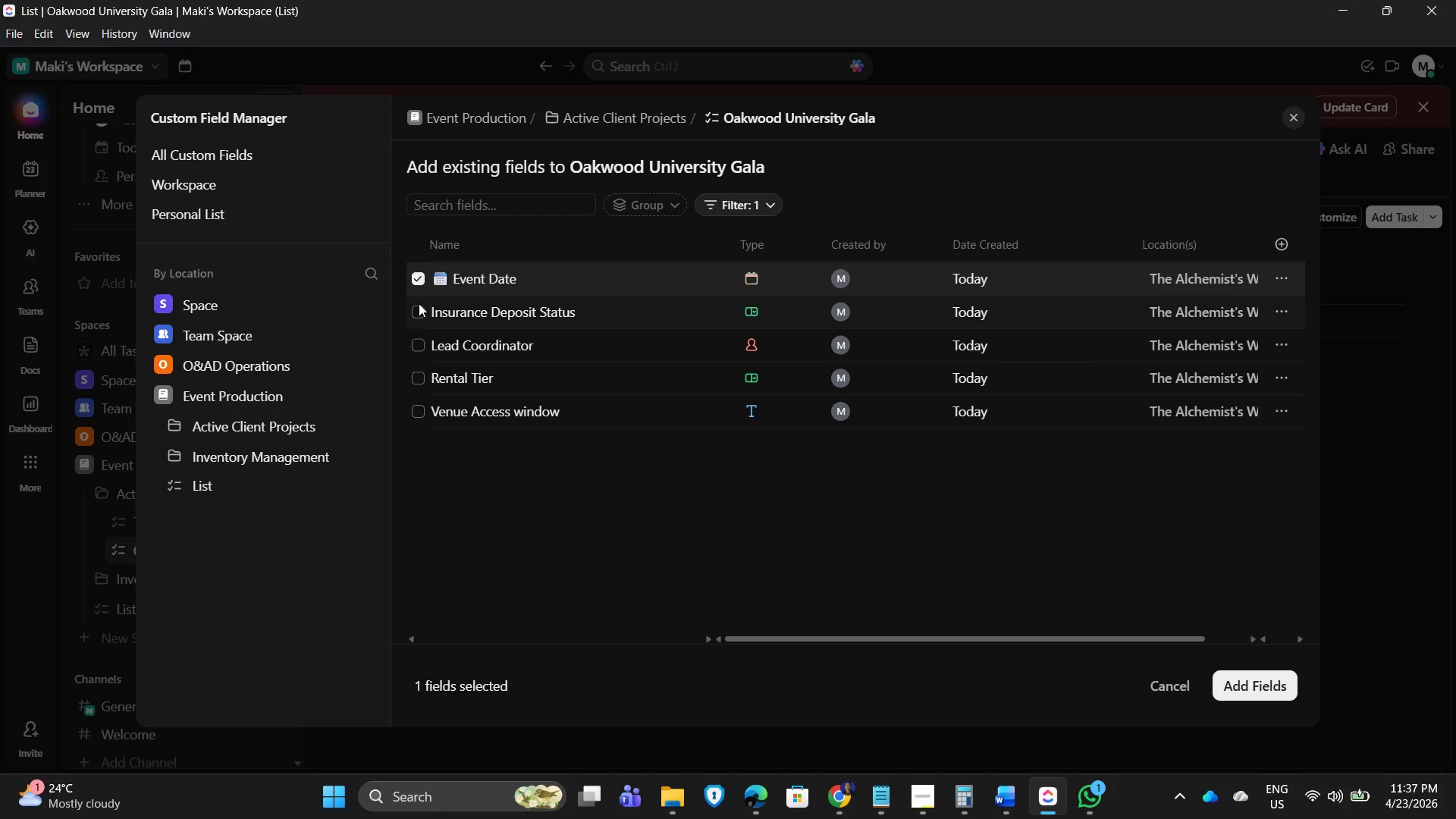 
left_click([419, 306])
 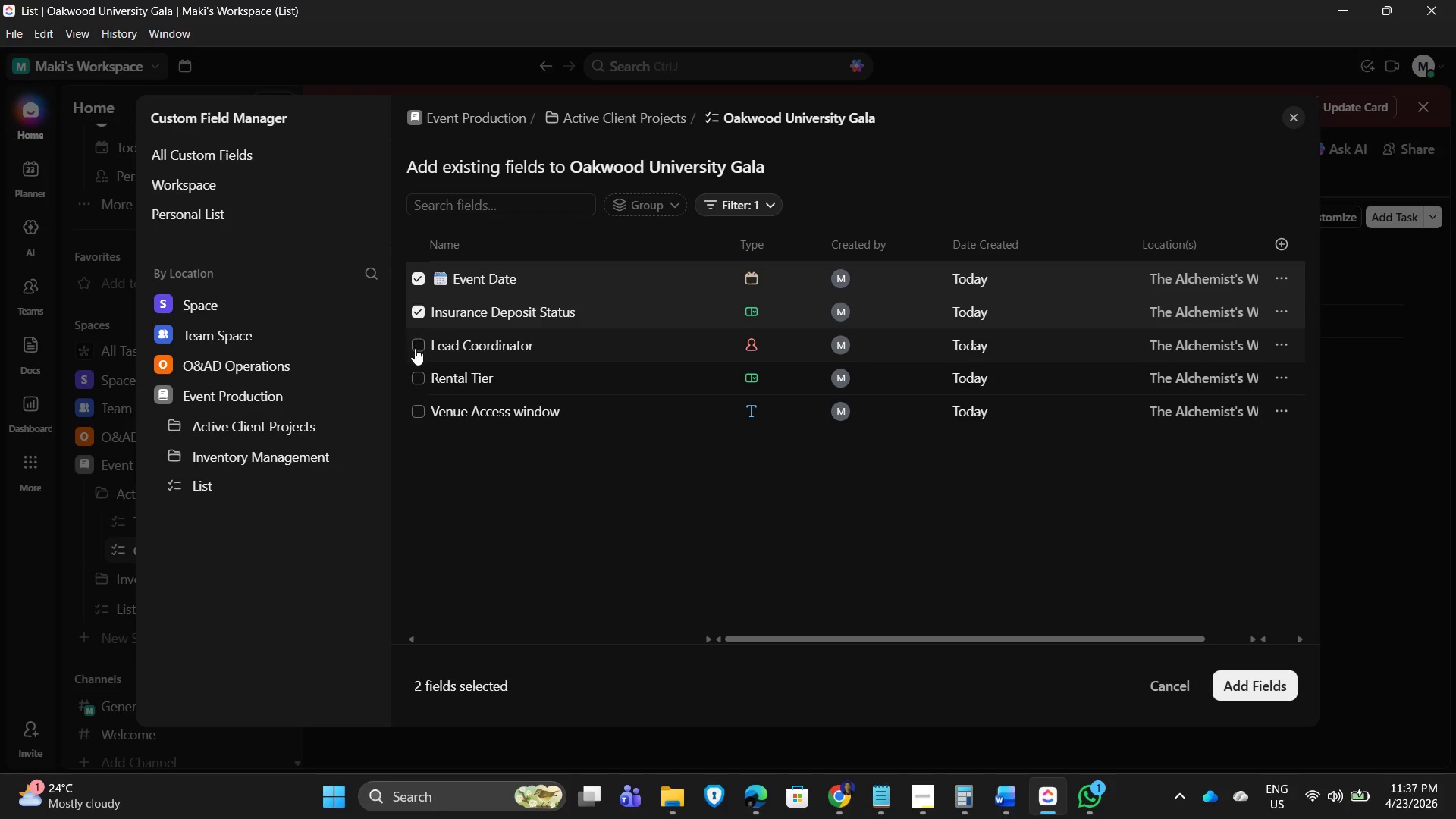 
left_click([415, 348])
 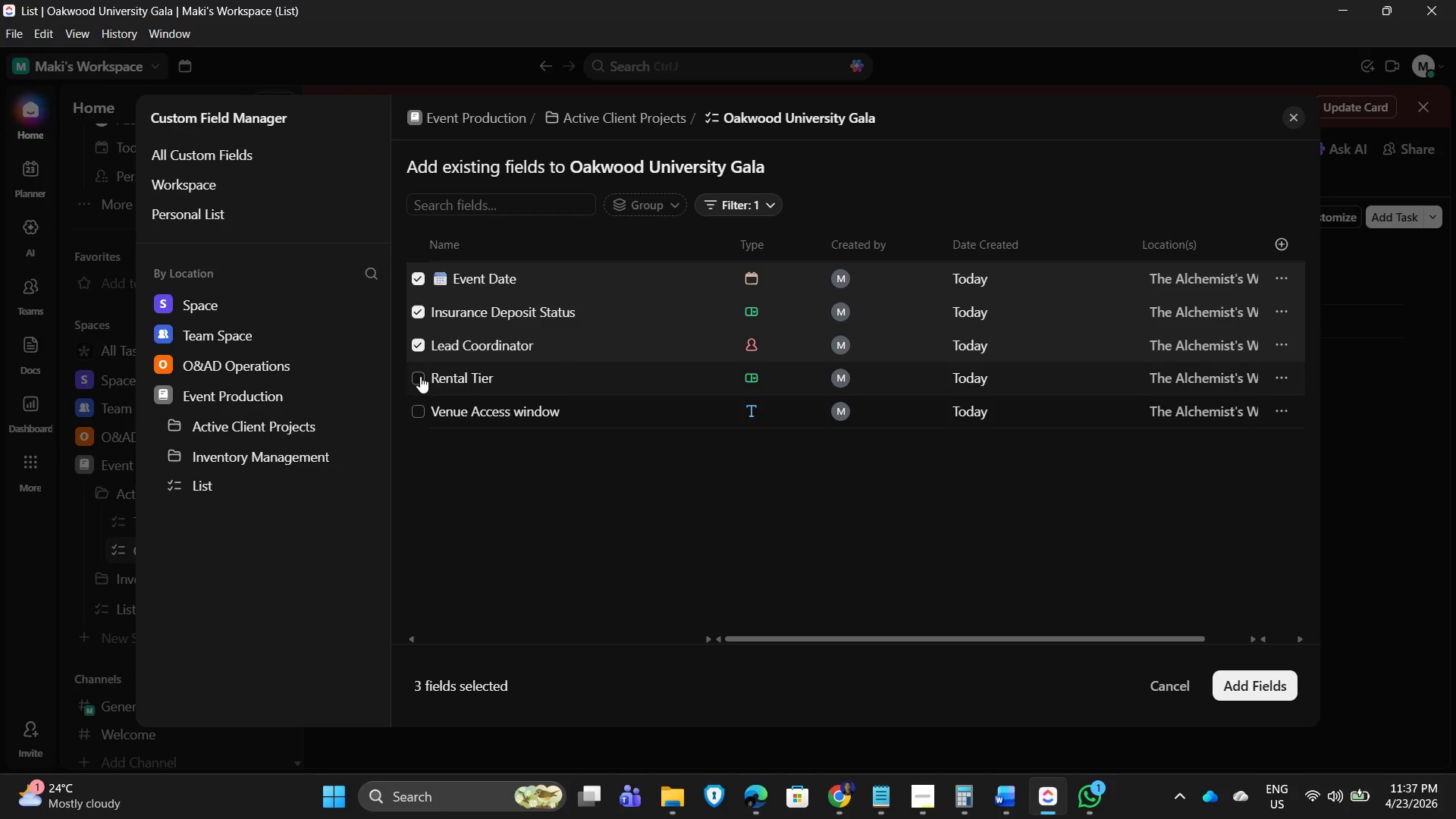 
left_click([420, 377])
 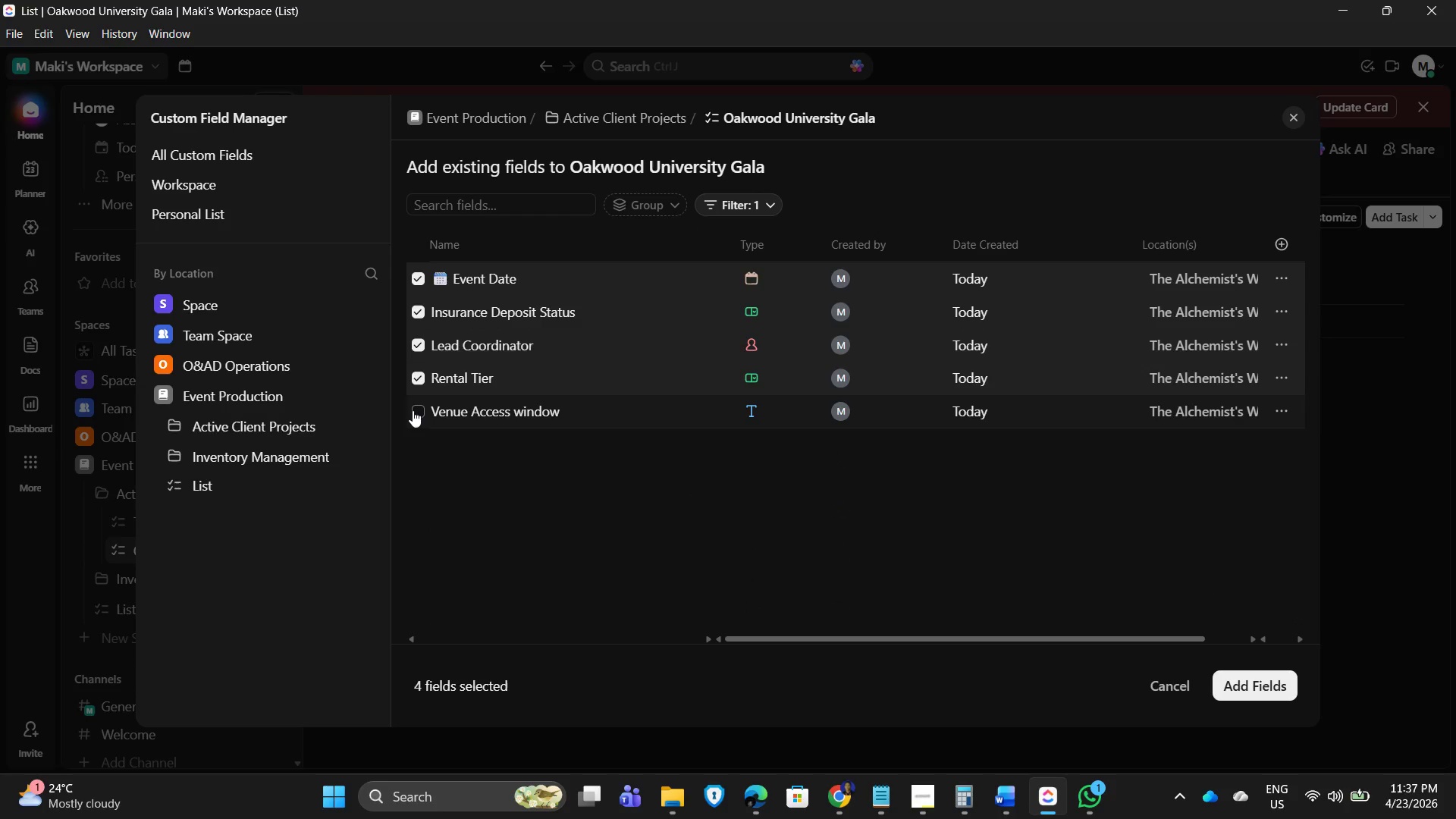 
left_click([413, 410])
 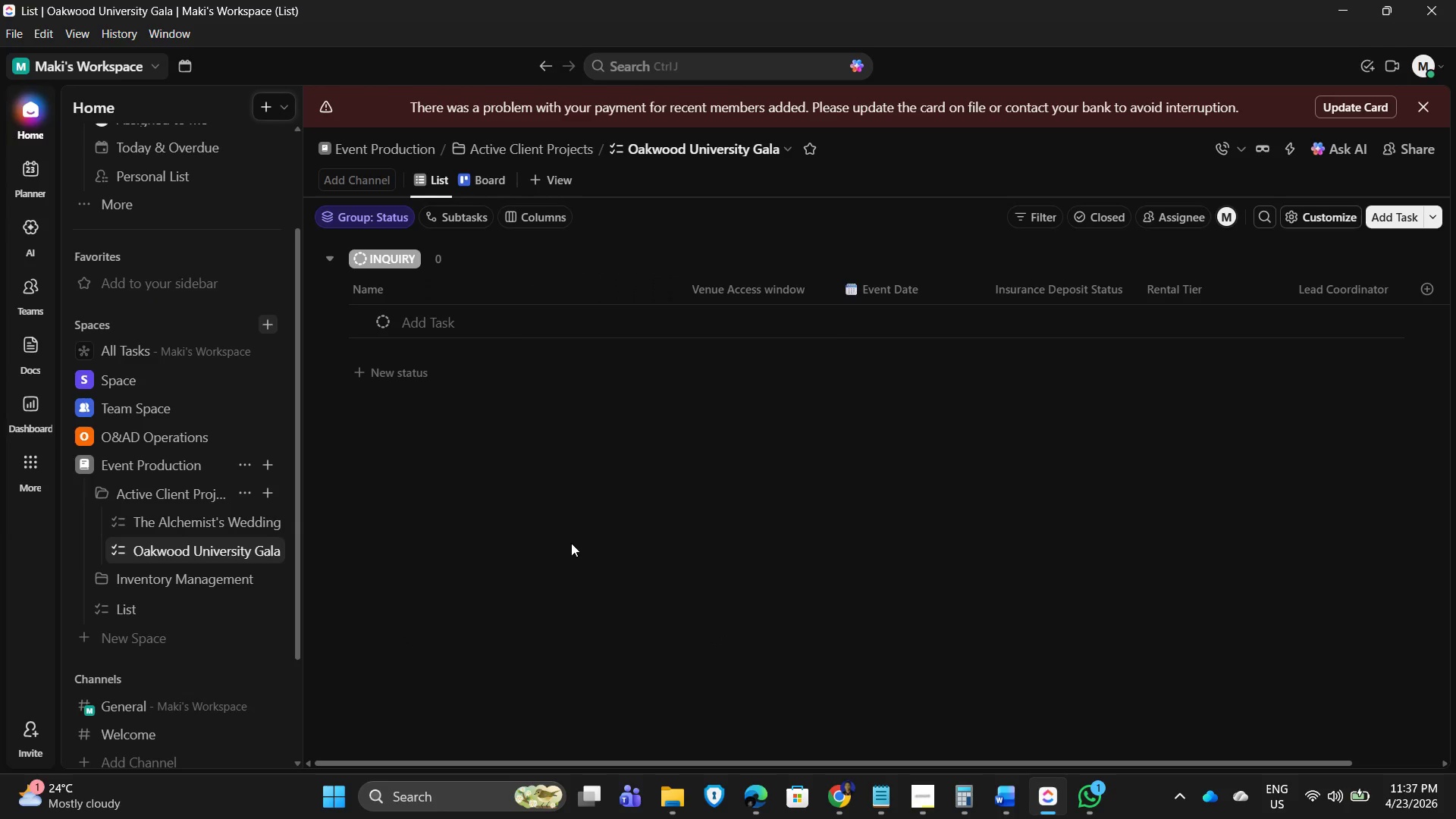 
left_click([1426, 108])
 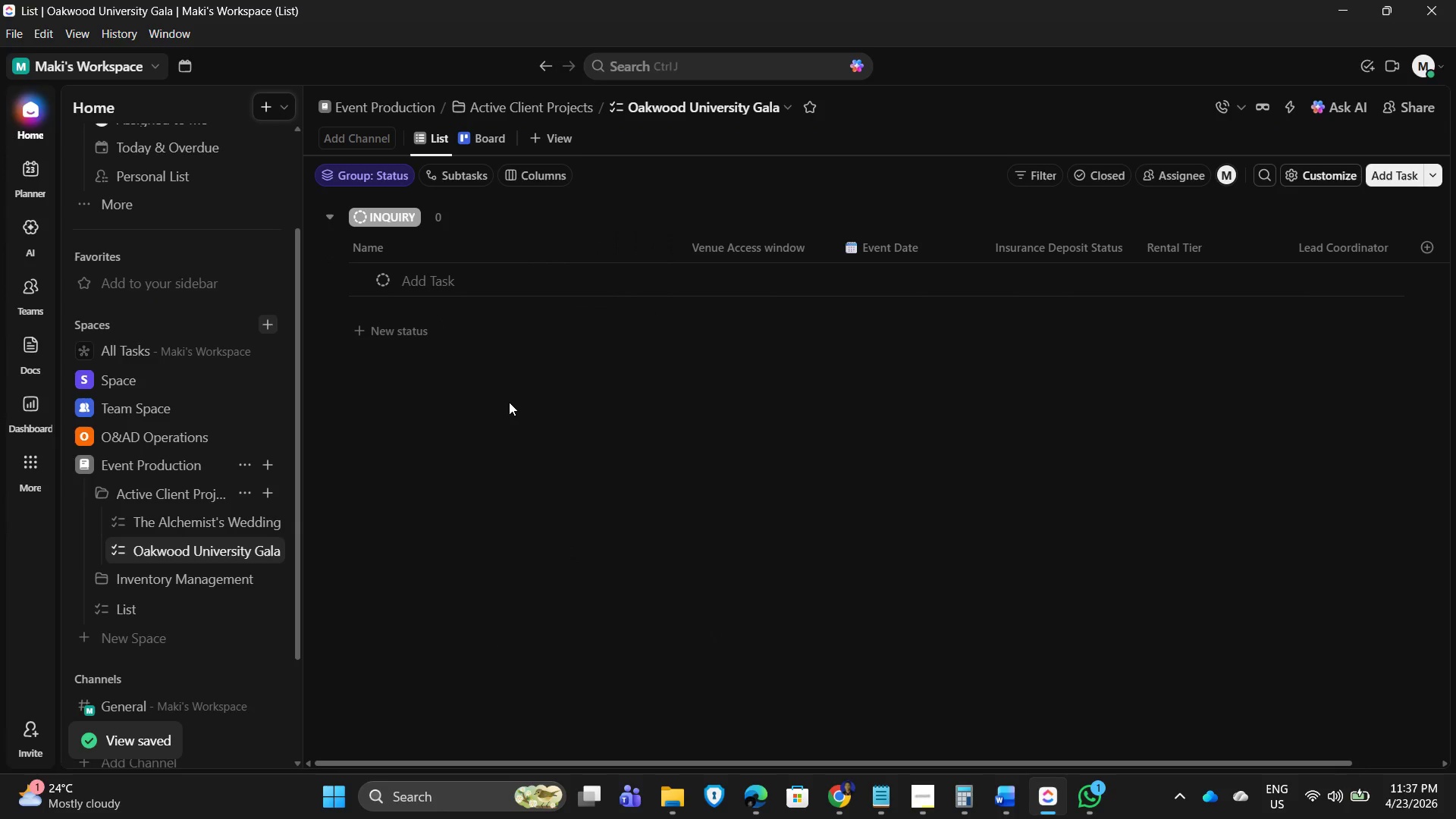 
wait(8.19)
 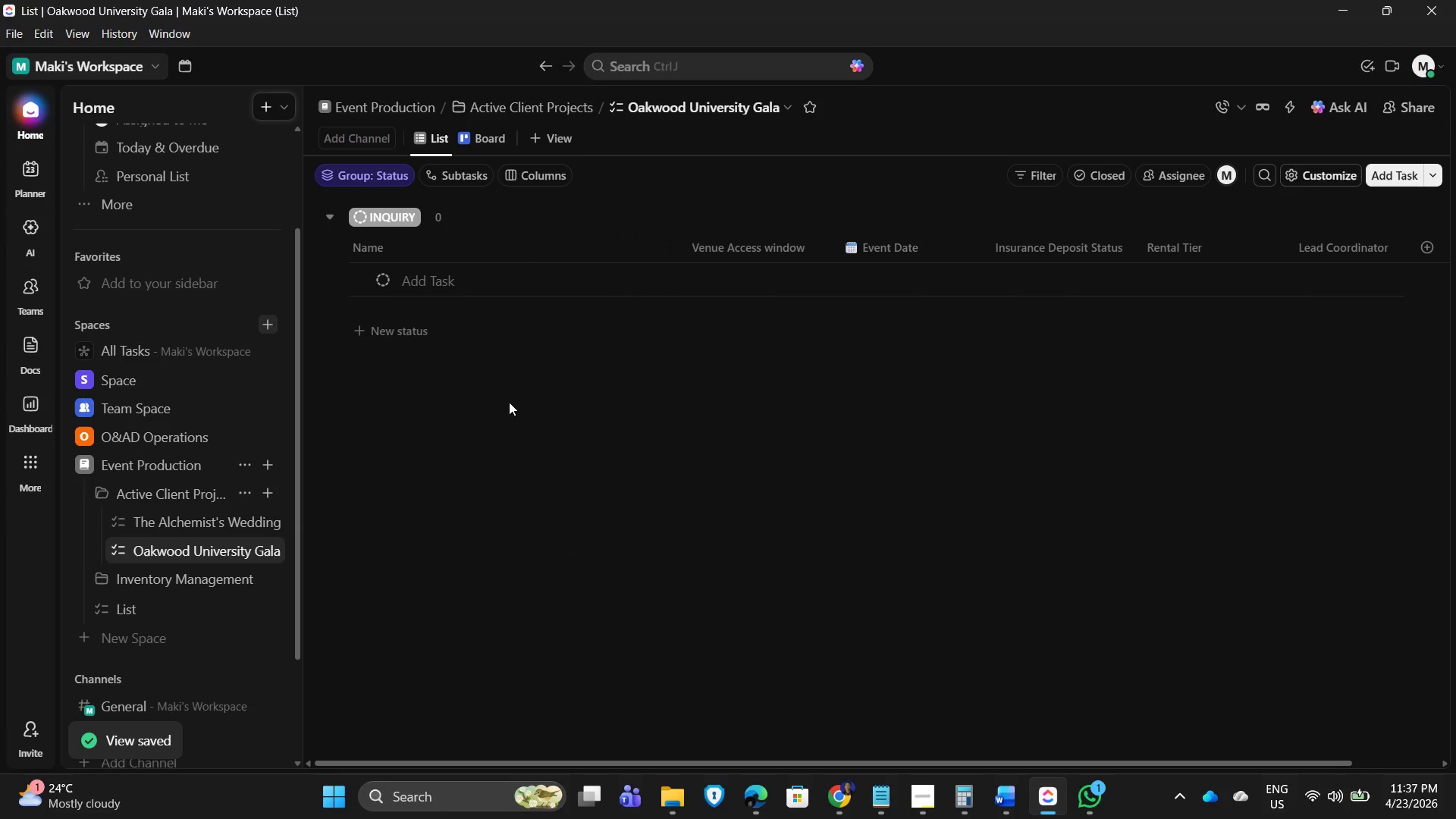 
left_click([378, 166])
 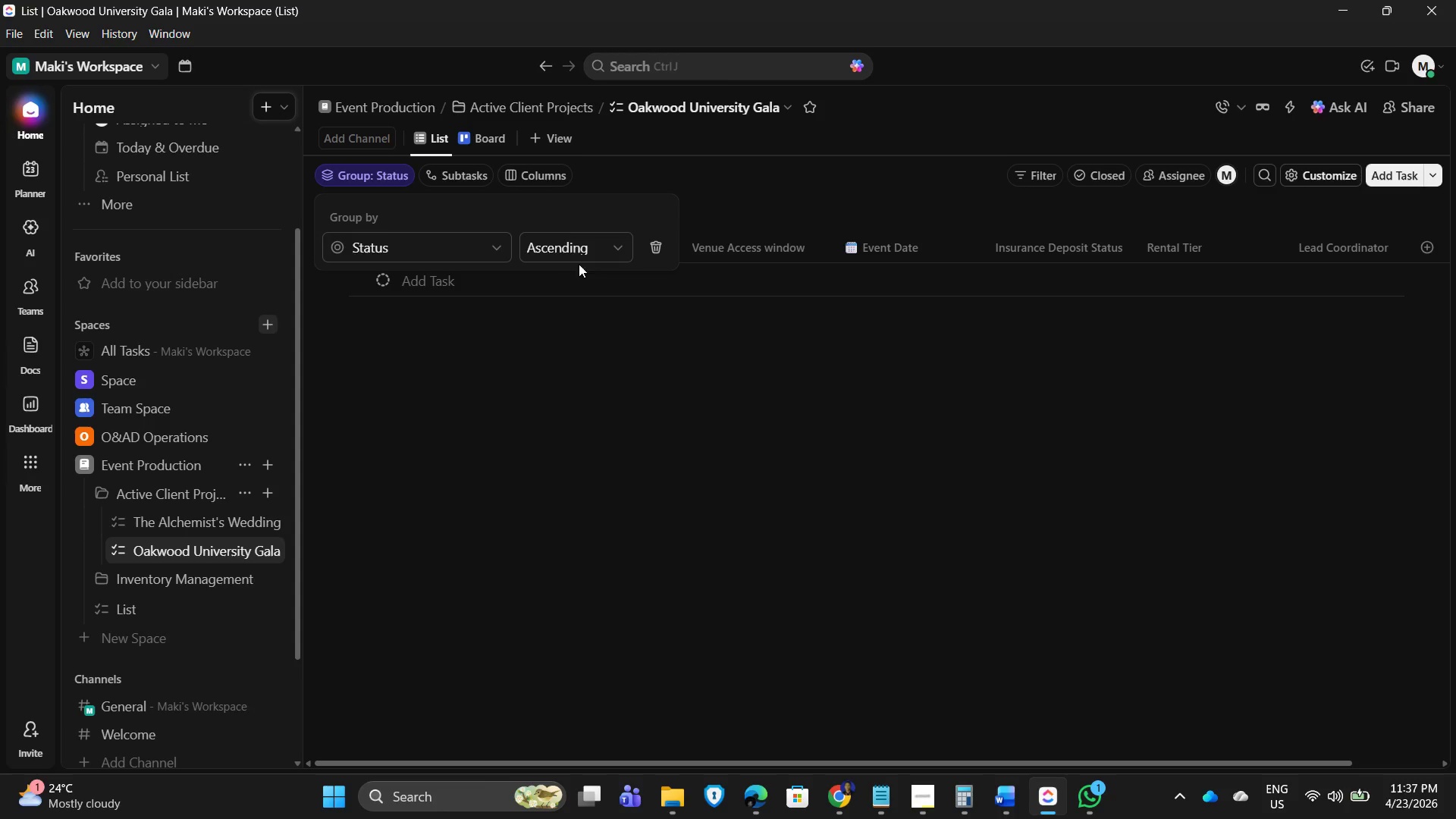 
left_click([576, 245])
 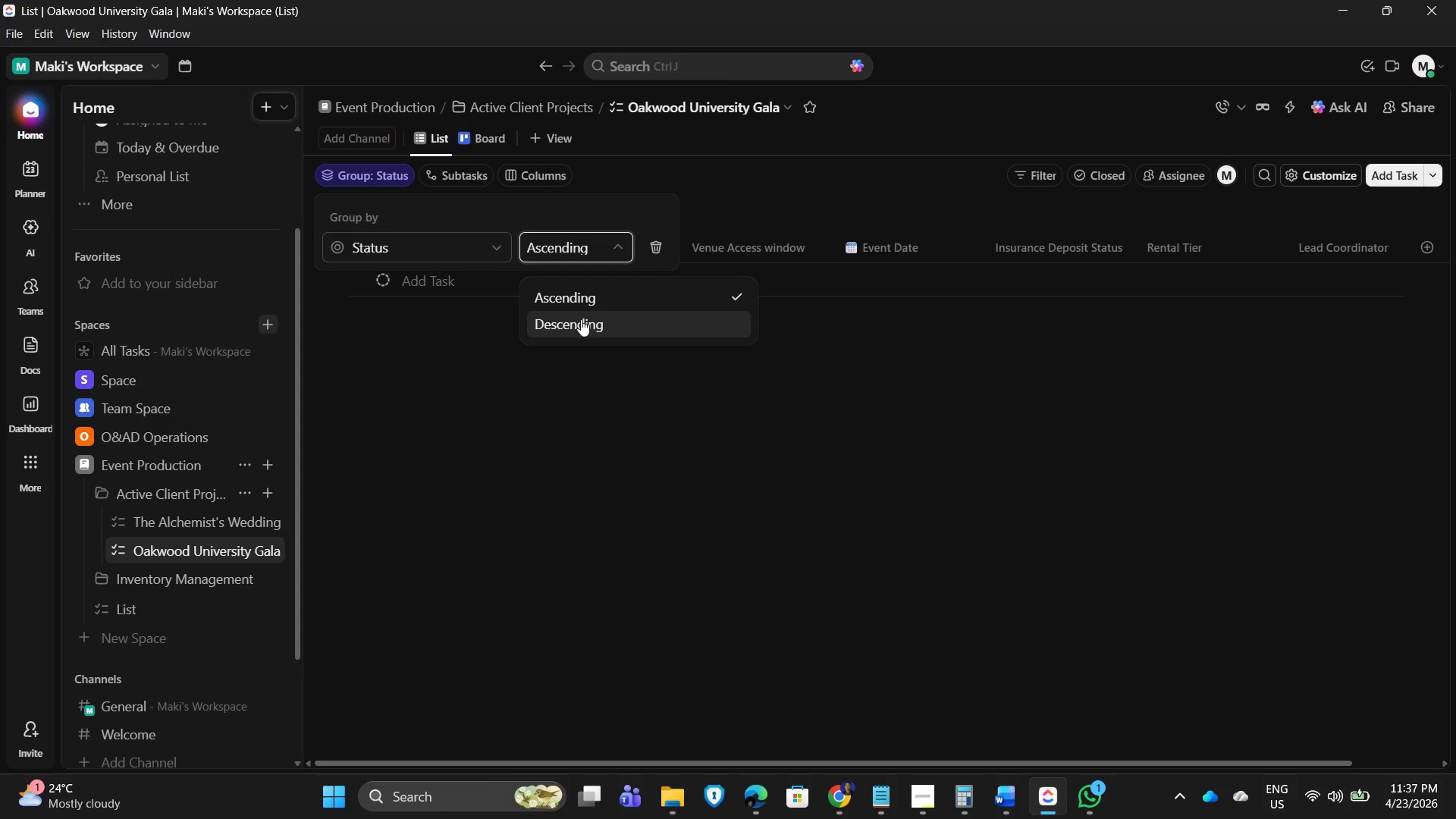 
left_click([581, 319])
 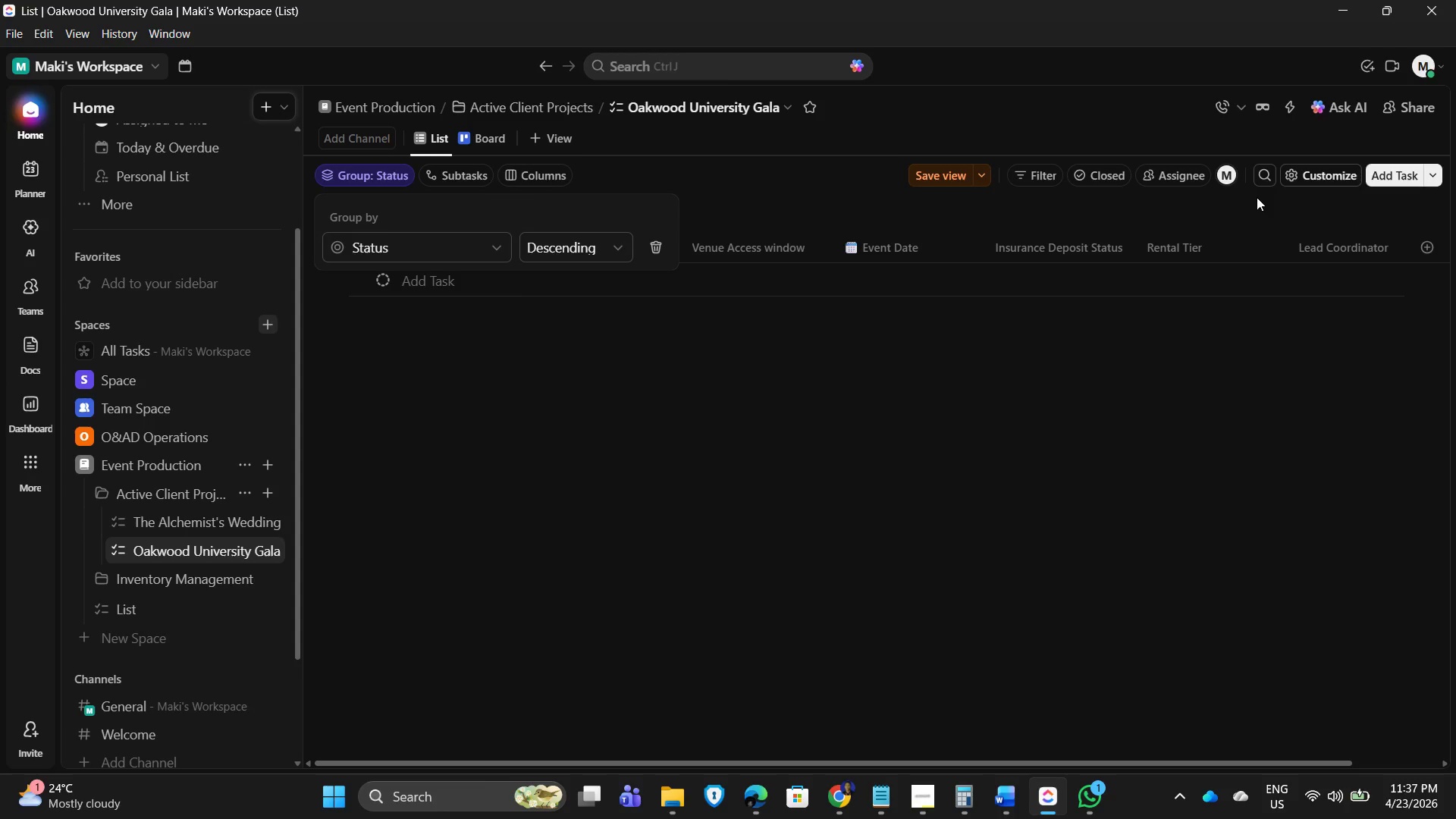 
left_click([1302, 170])
 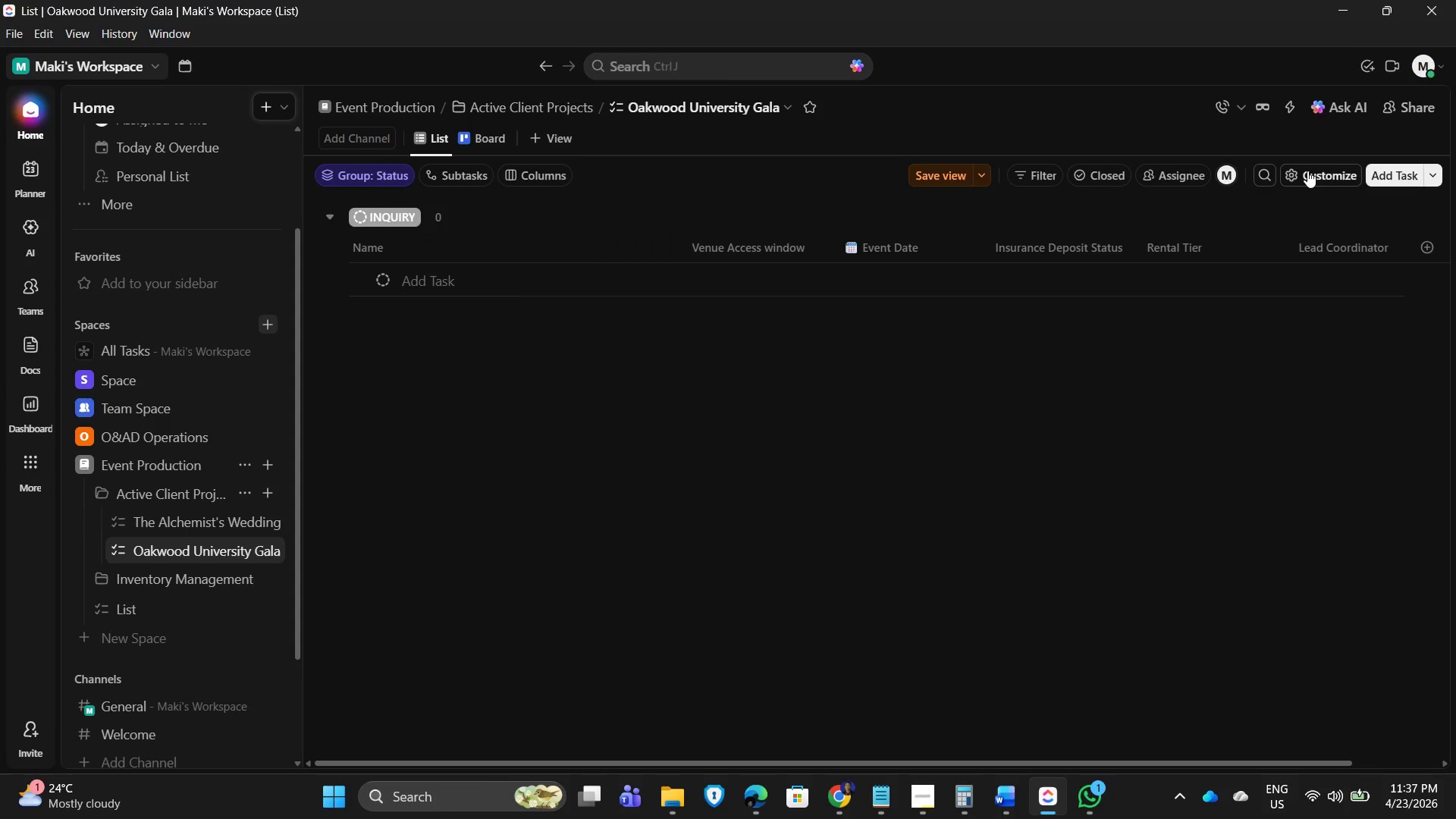 
left_click([1307, 171])
 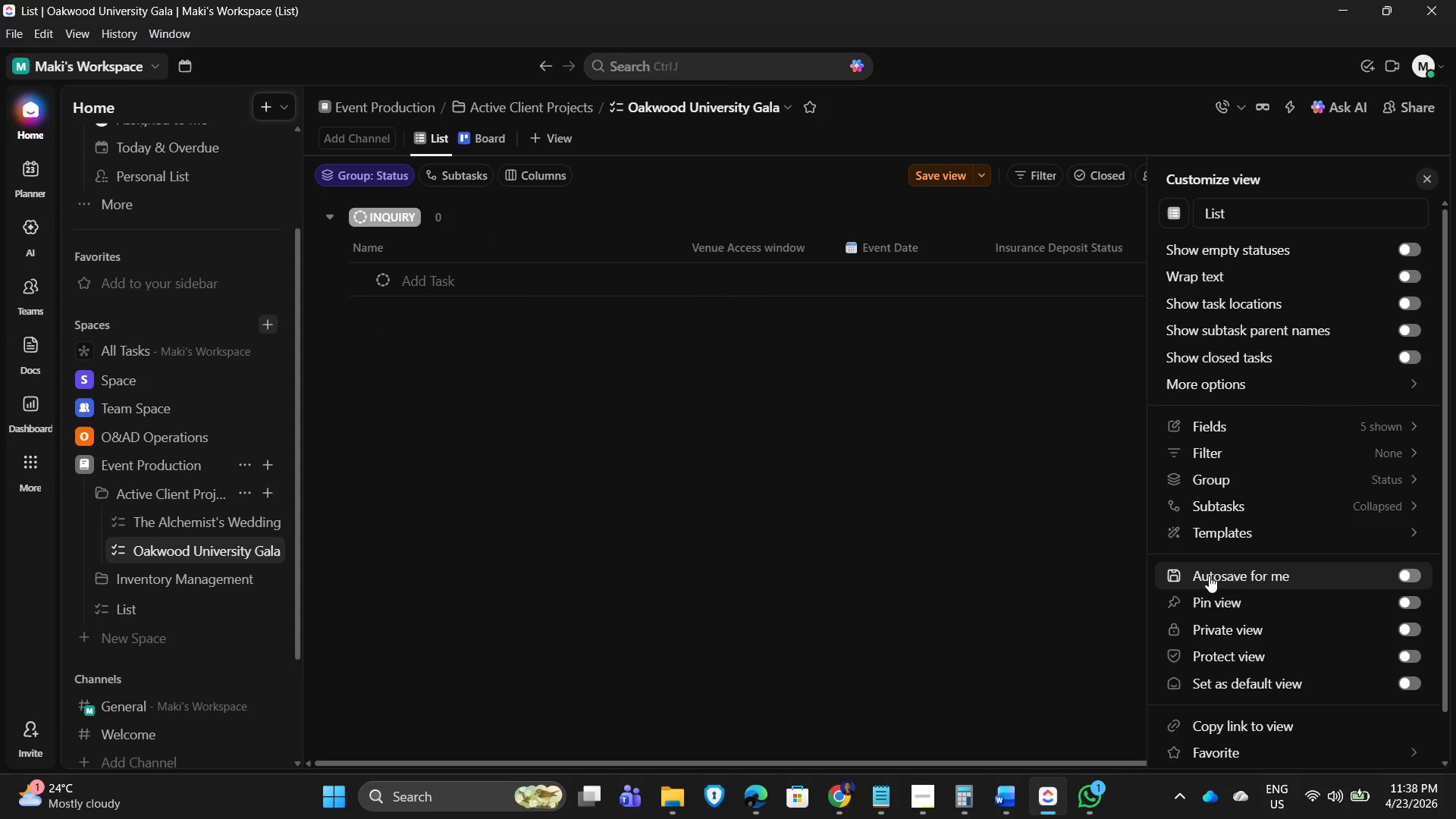 
left_click([1245, 568])
 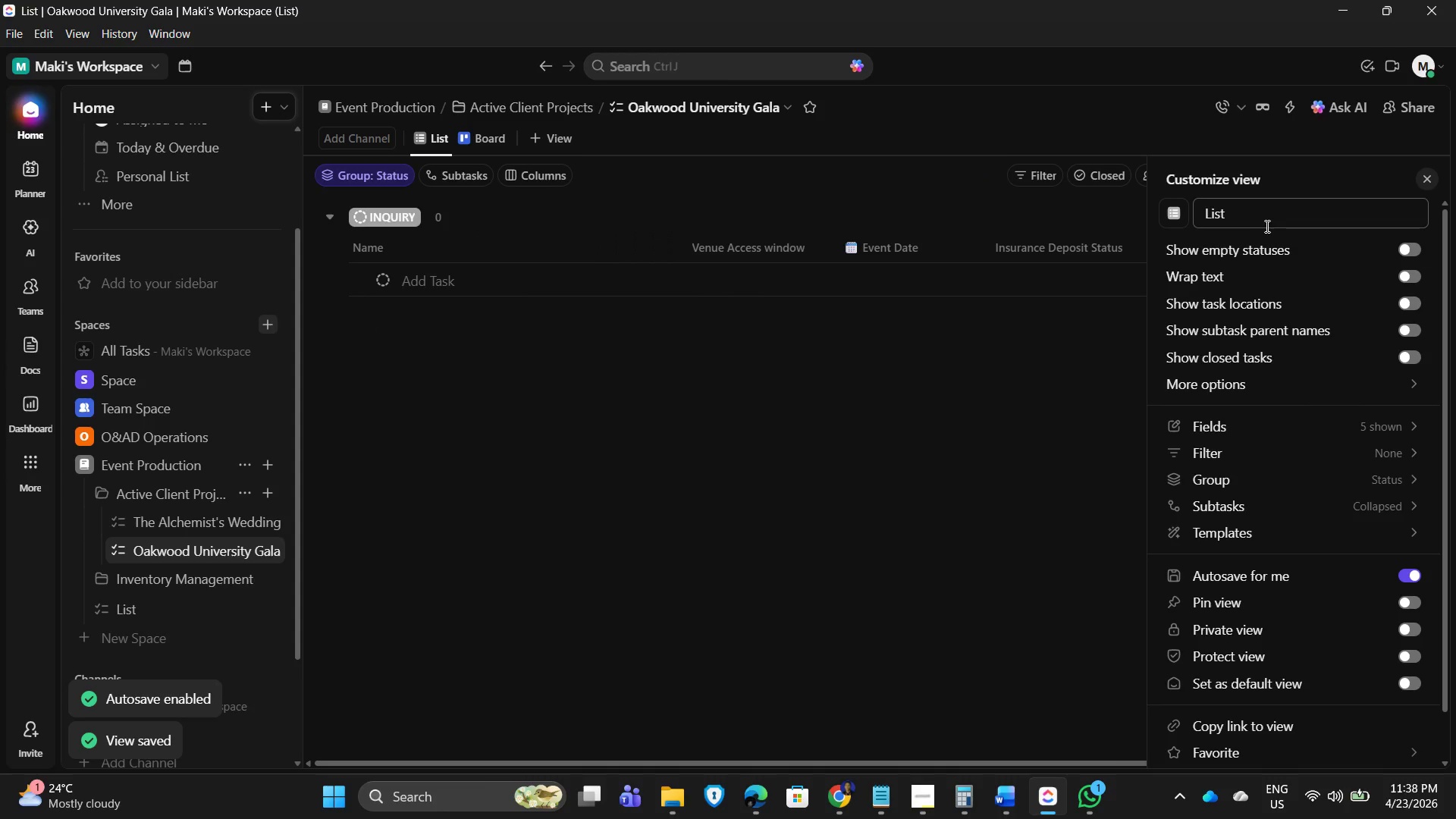 
left_click([1313, 252])
 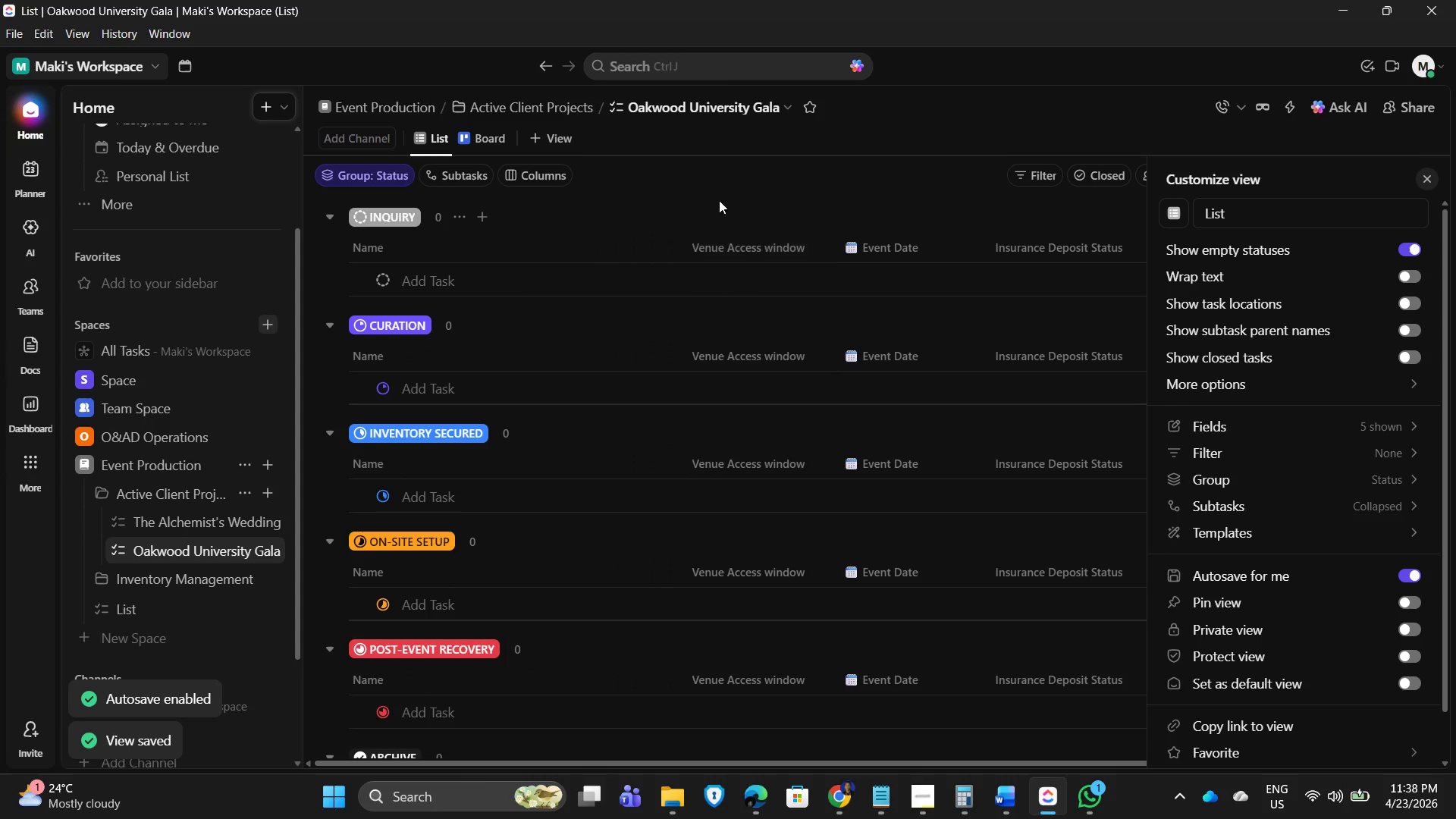 
left_click([775, 177])
 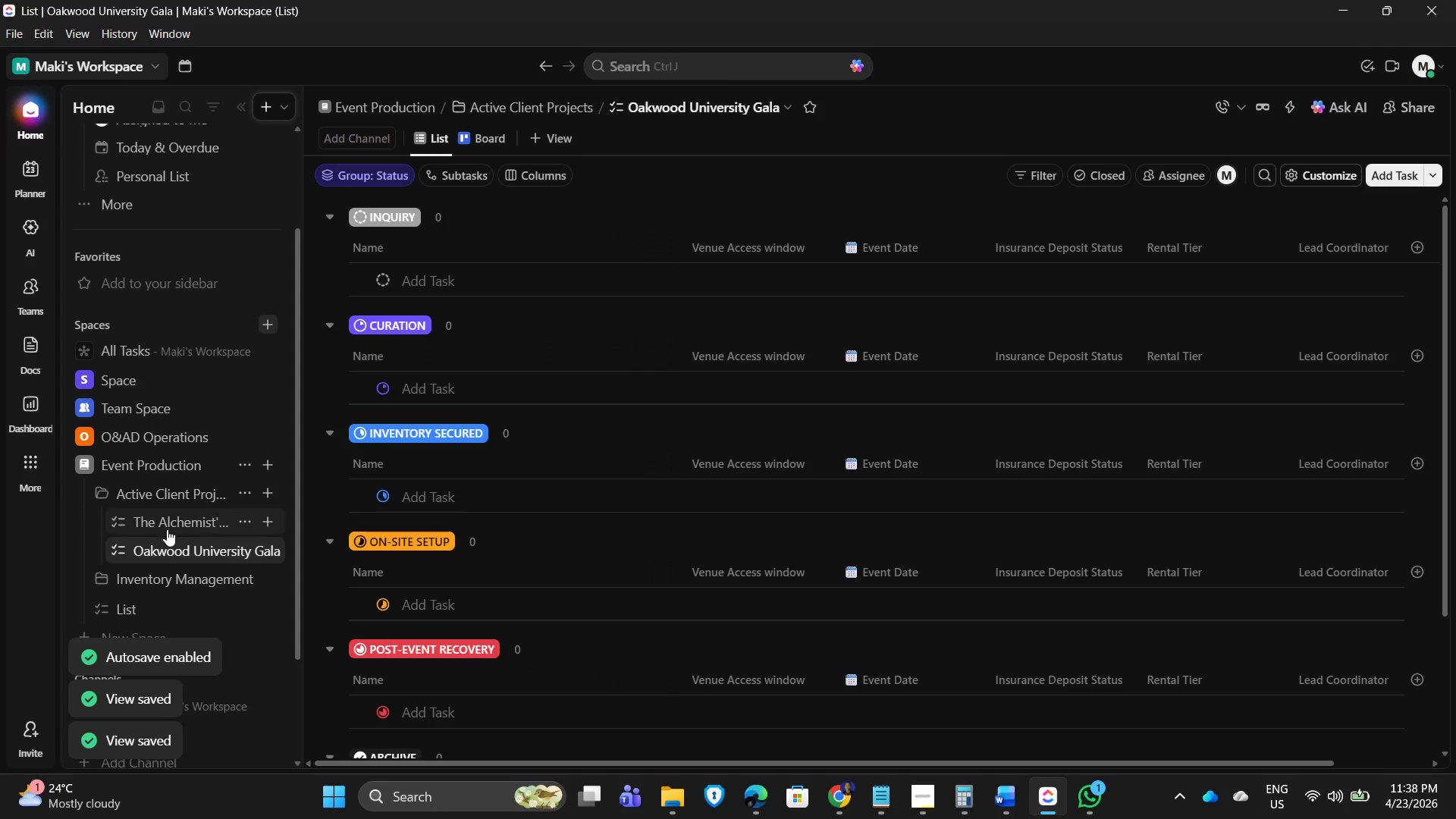 
left_click([174, 518])
 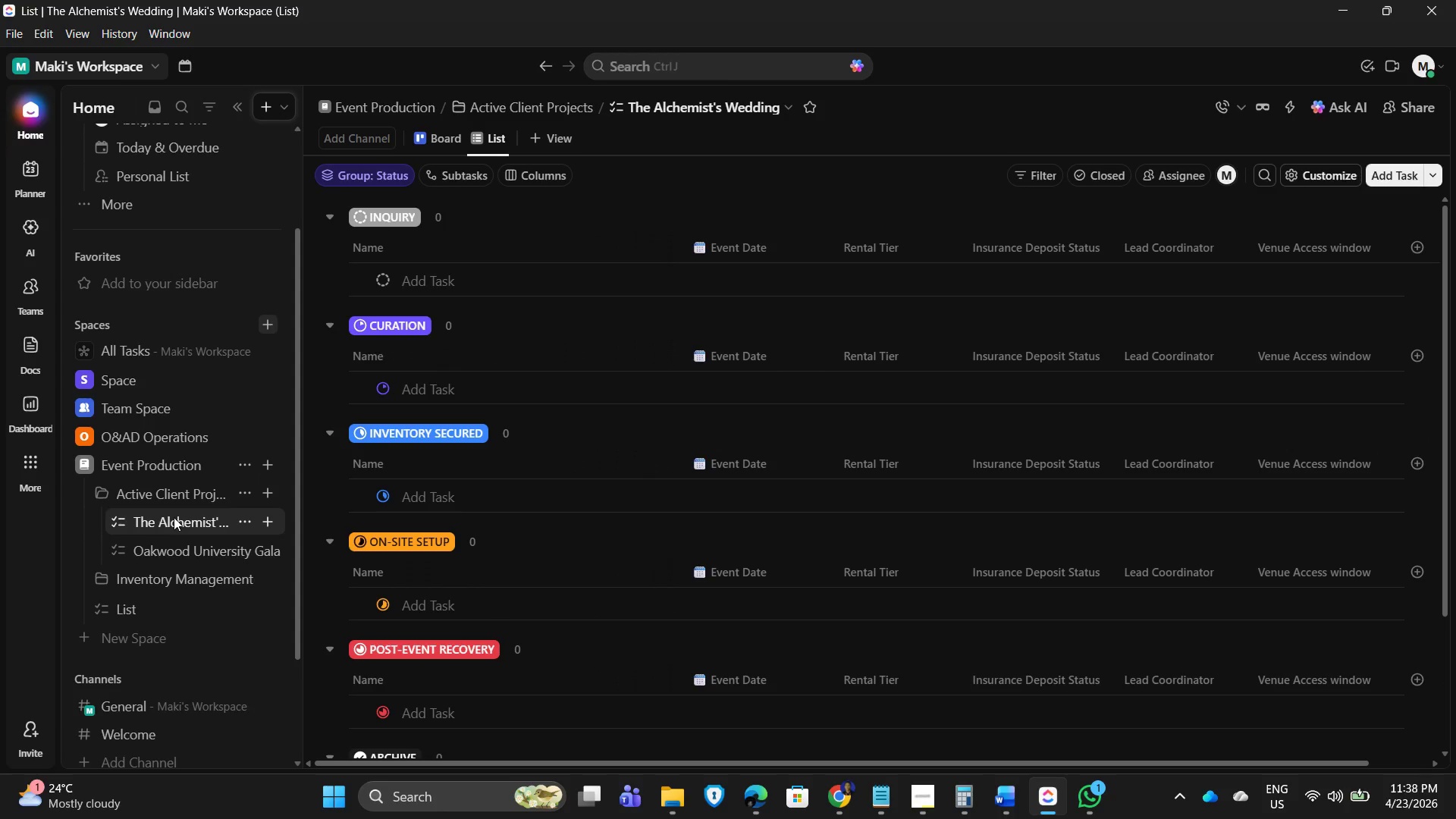 
wait(8.36)
 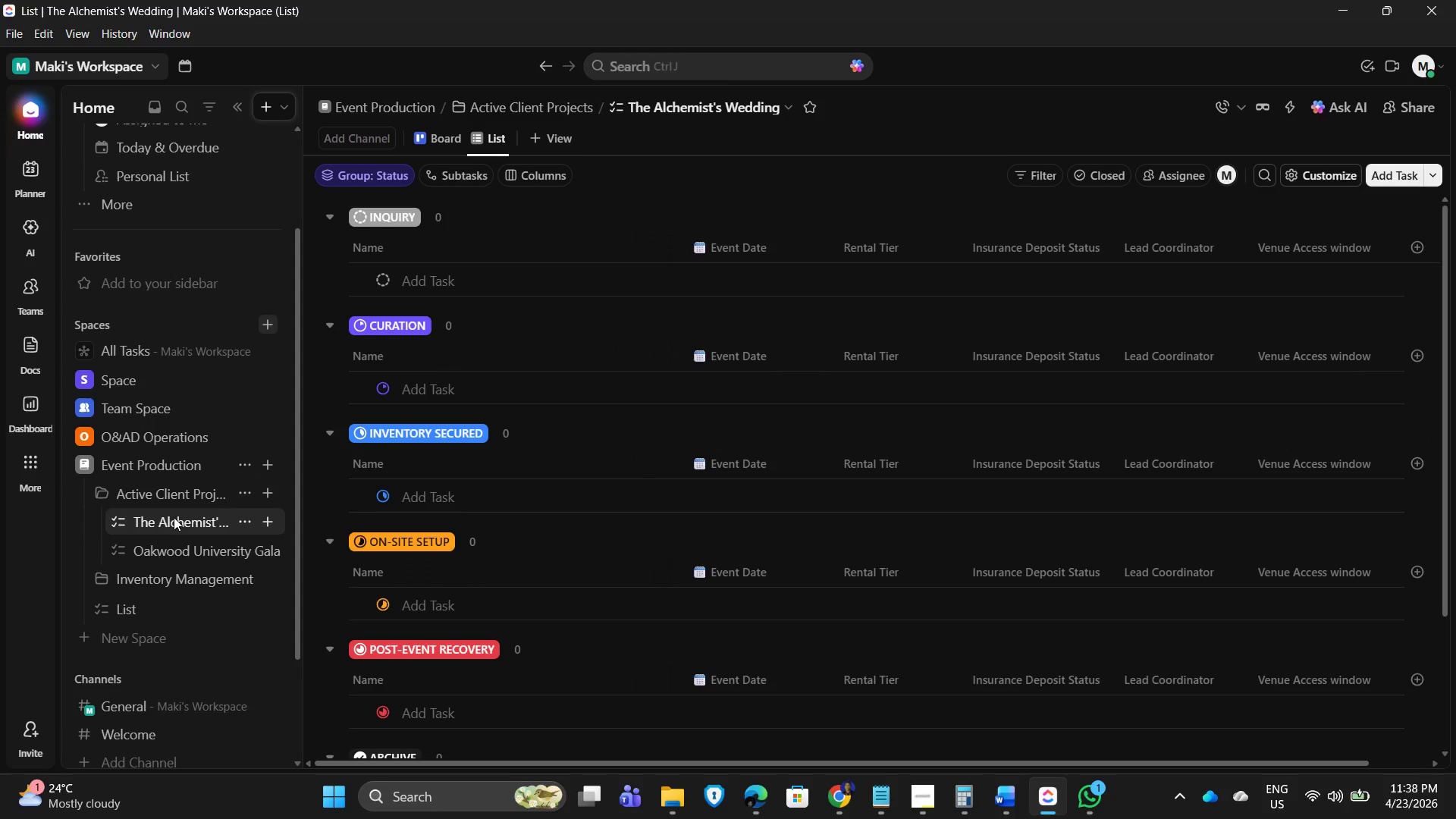 
left_click([187, 523])
 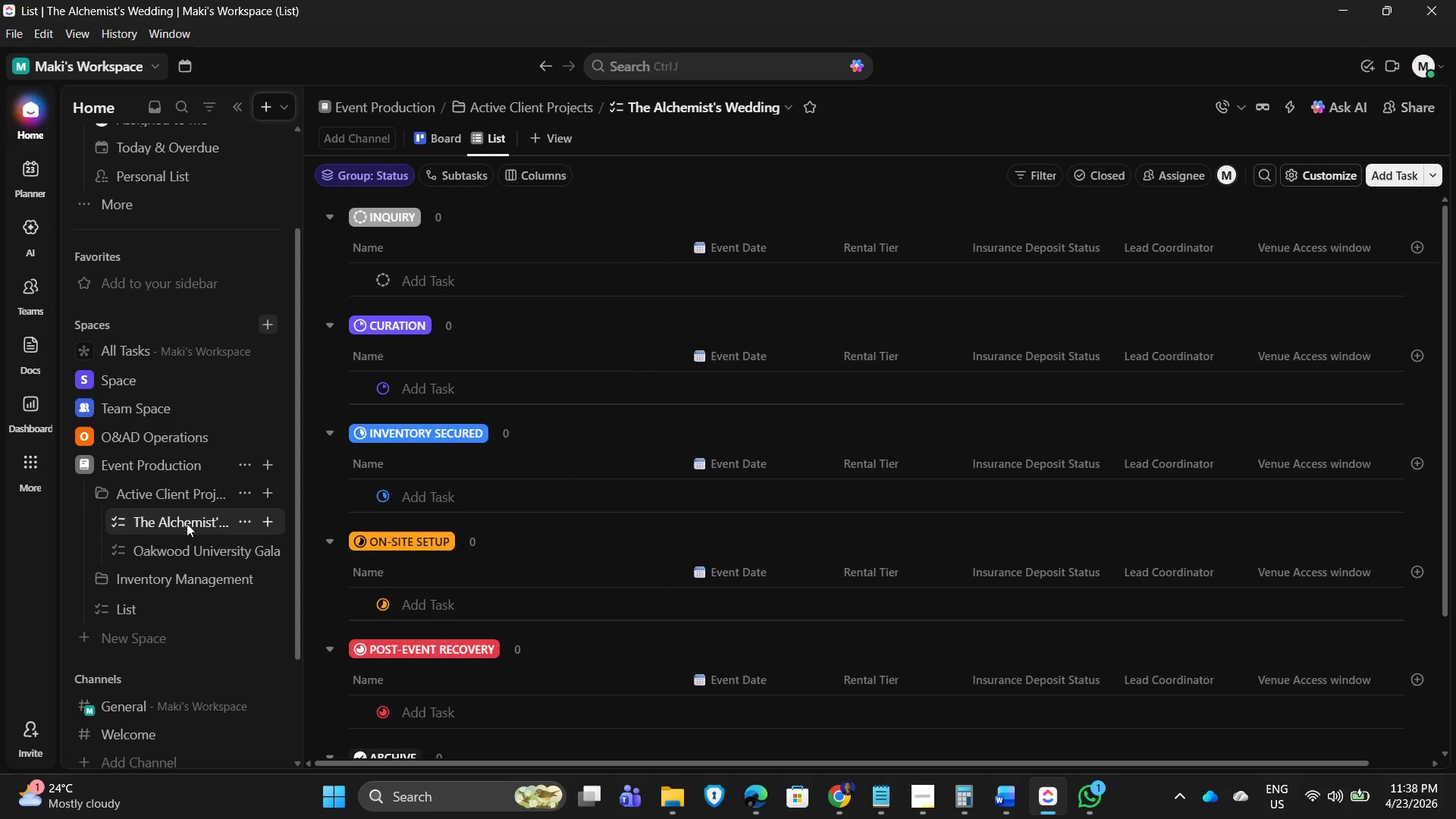 
wait(18.94)
 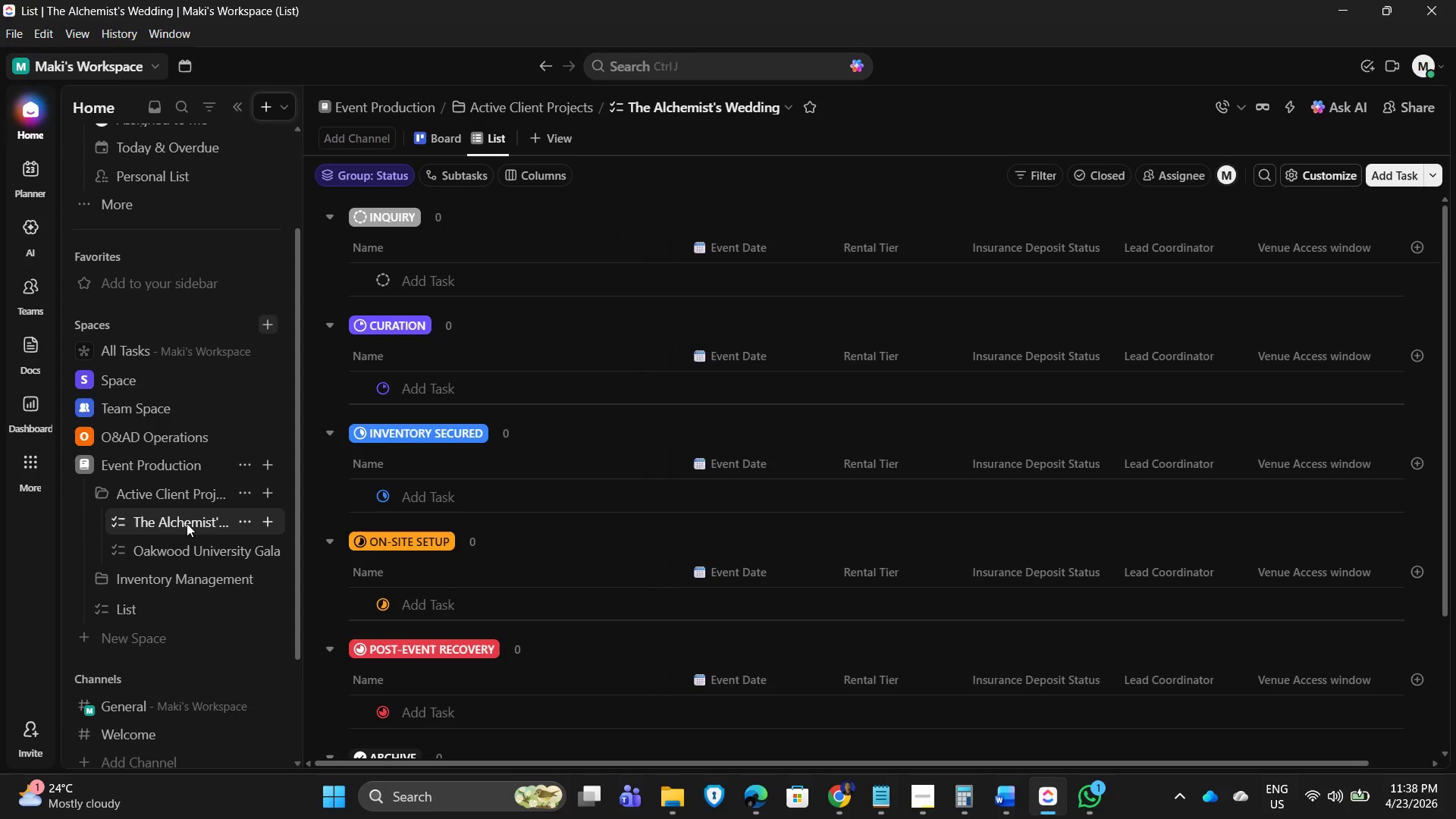 
scroll: coordinate [626, 554], scroll_direction: down, amount: 7.0
 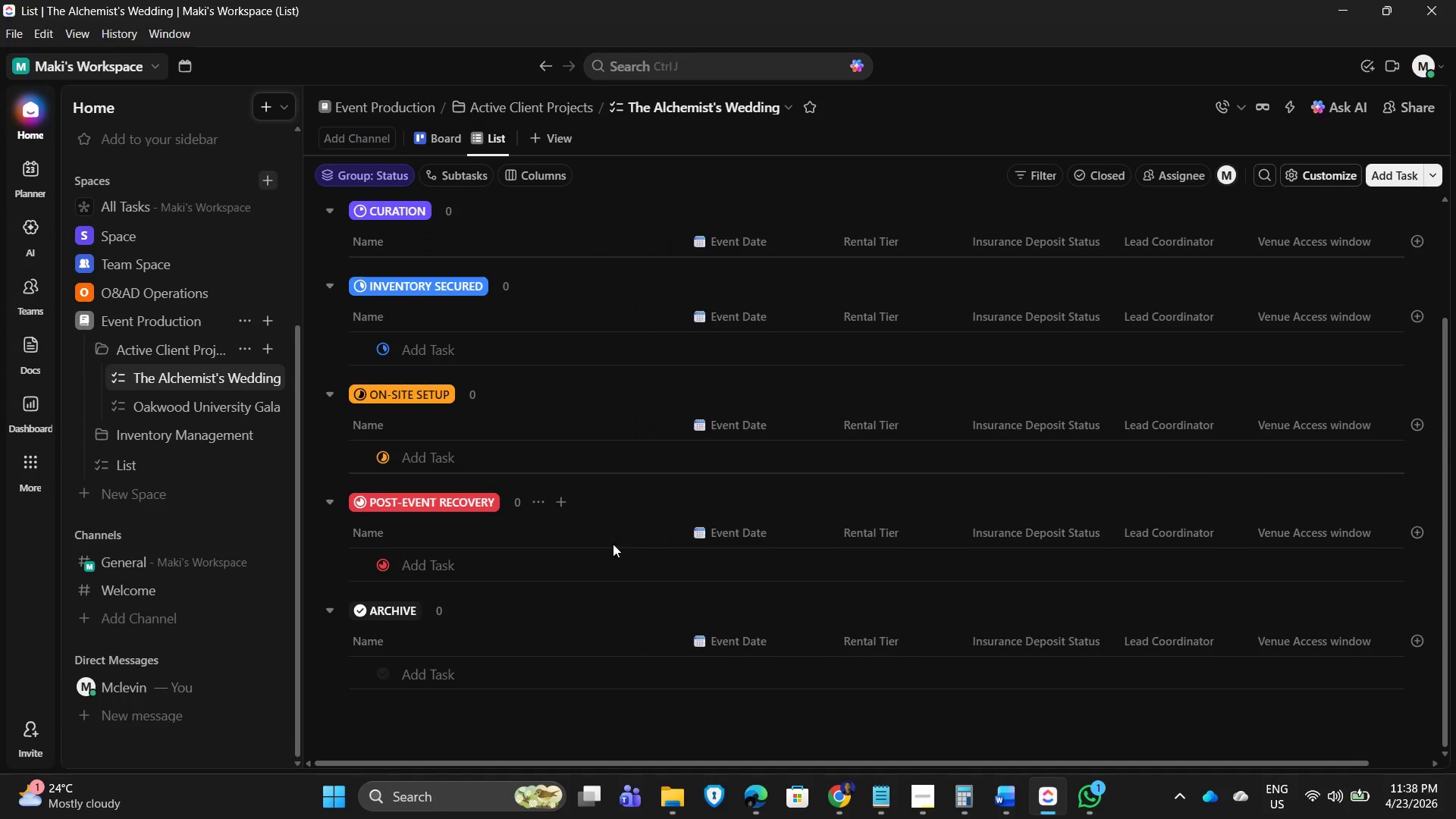 
scroll: coordinate [566, 250], scroll_direction: up, amount: 9.0
 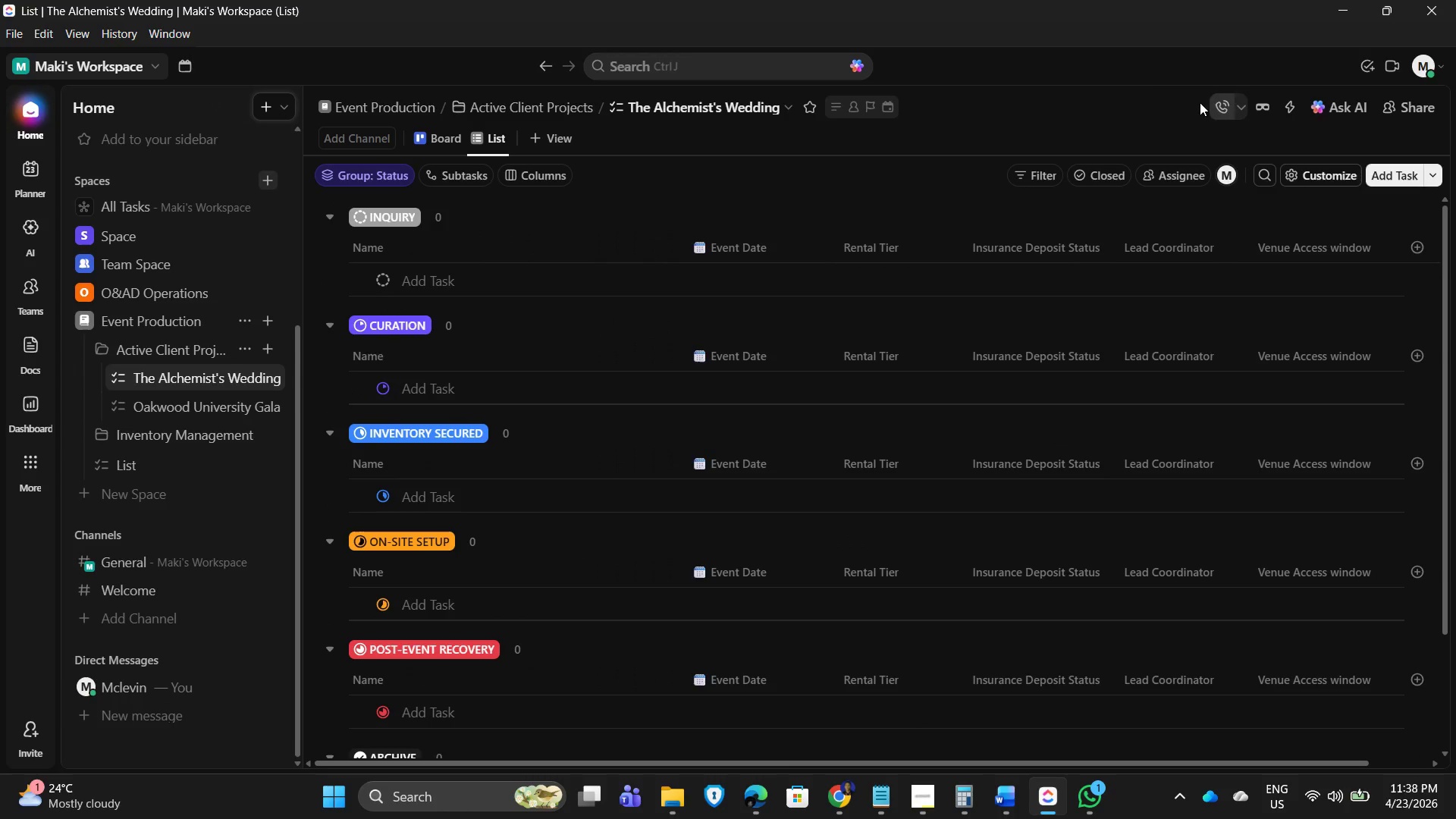 
left_click([1069, 55])